 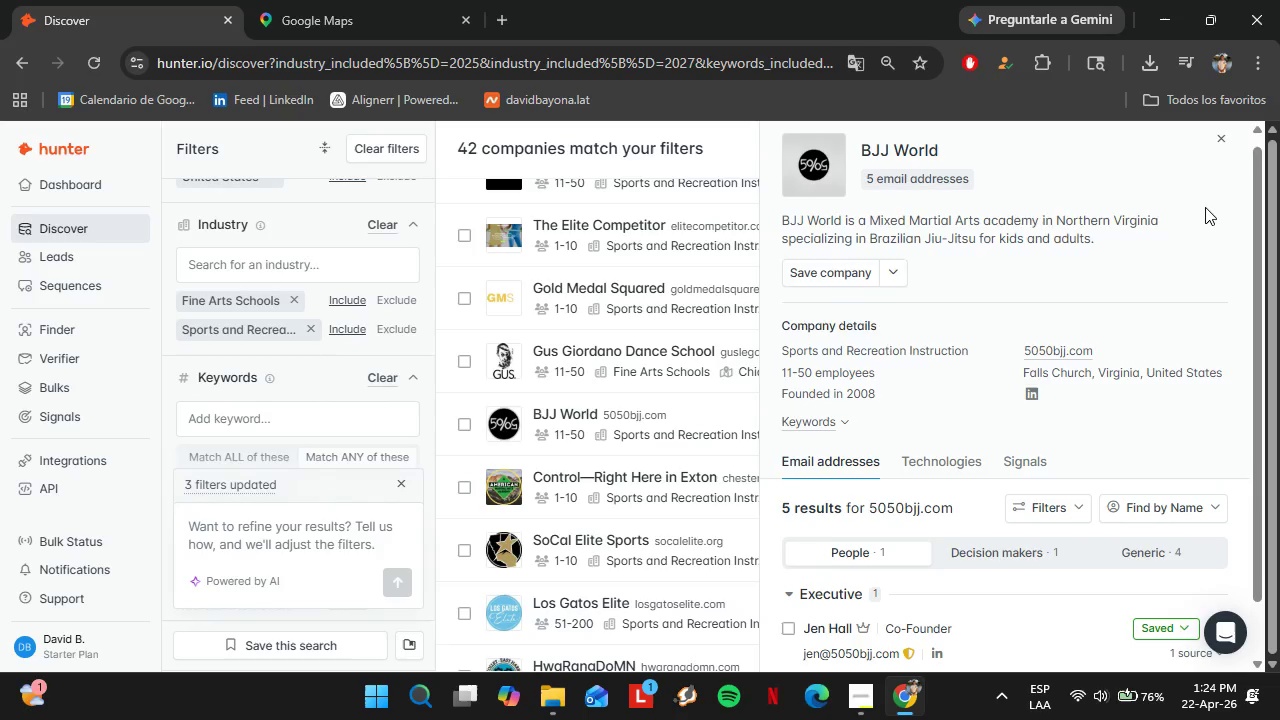 
left_click([1221, 151])
 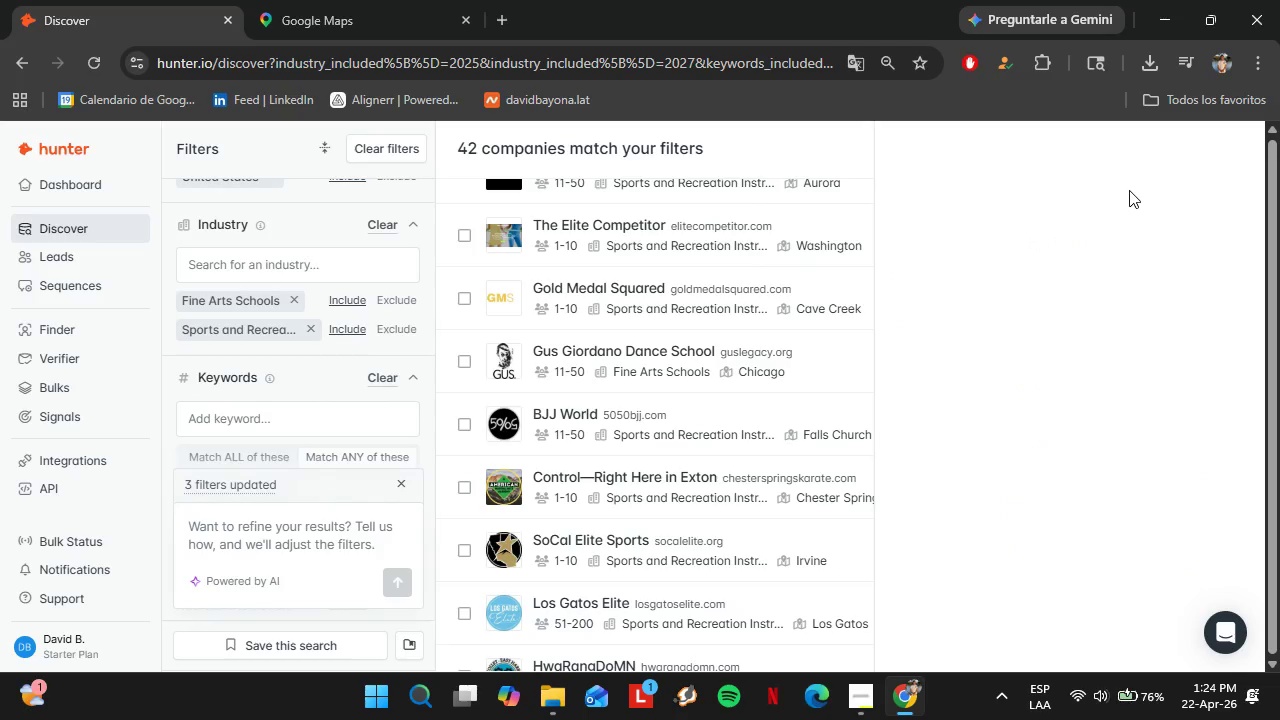 
left_click([786, 378])
 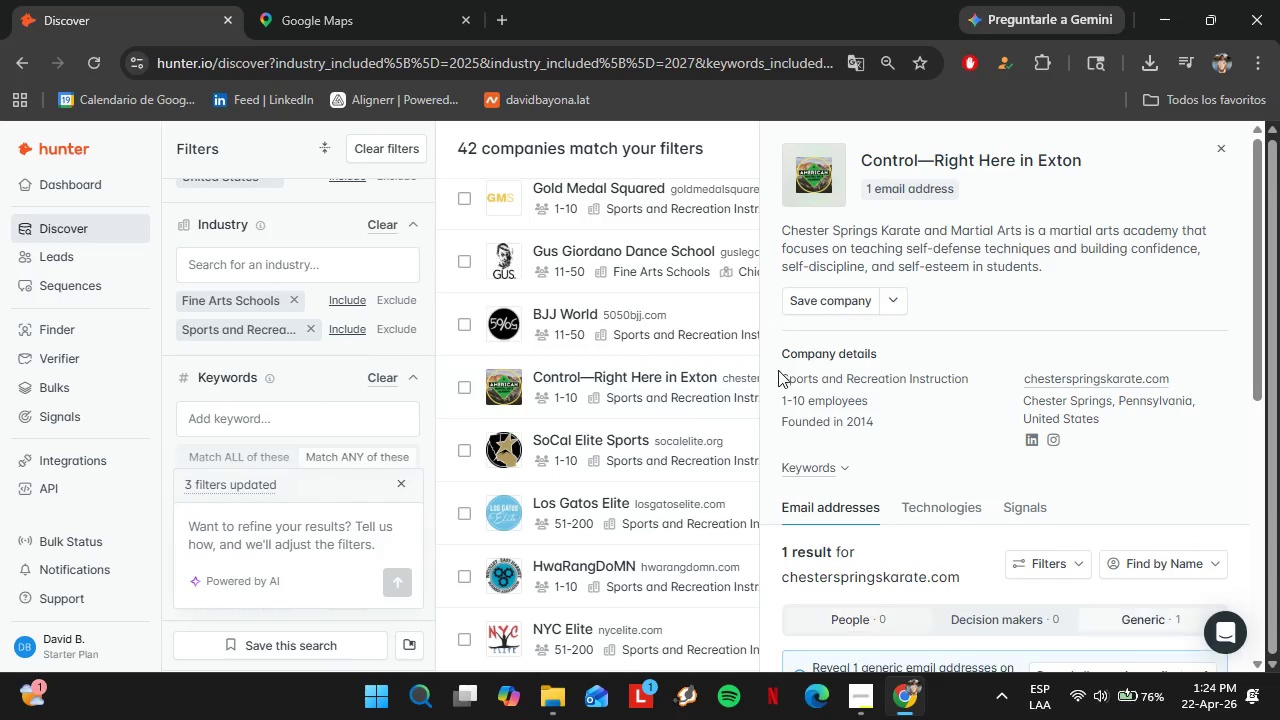 
scroll: coordinate [813, 390], scroll_direction: down, amount: 4.0
 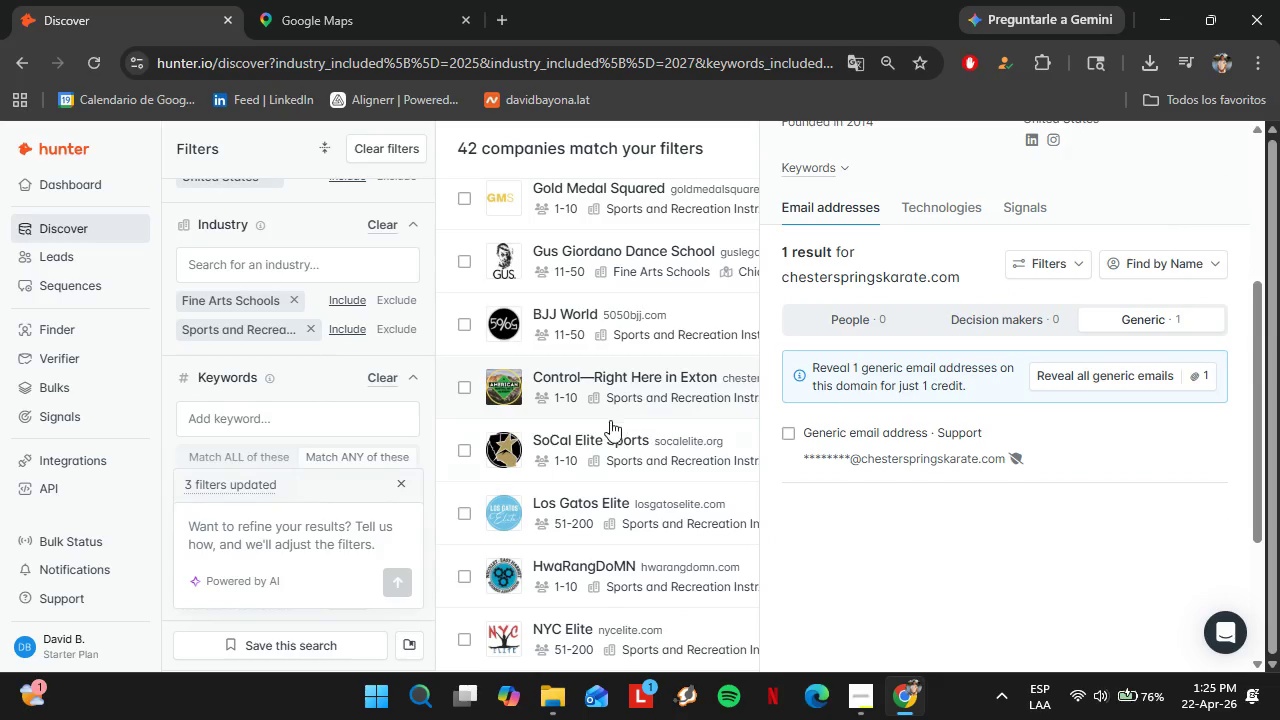 
left_click([572, 386])
 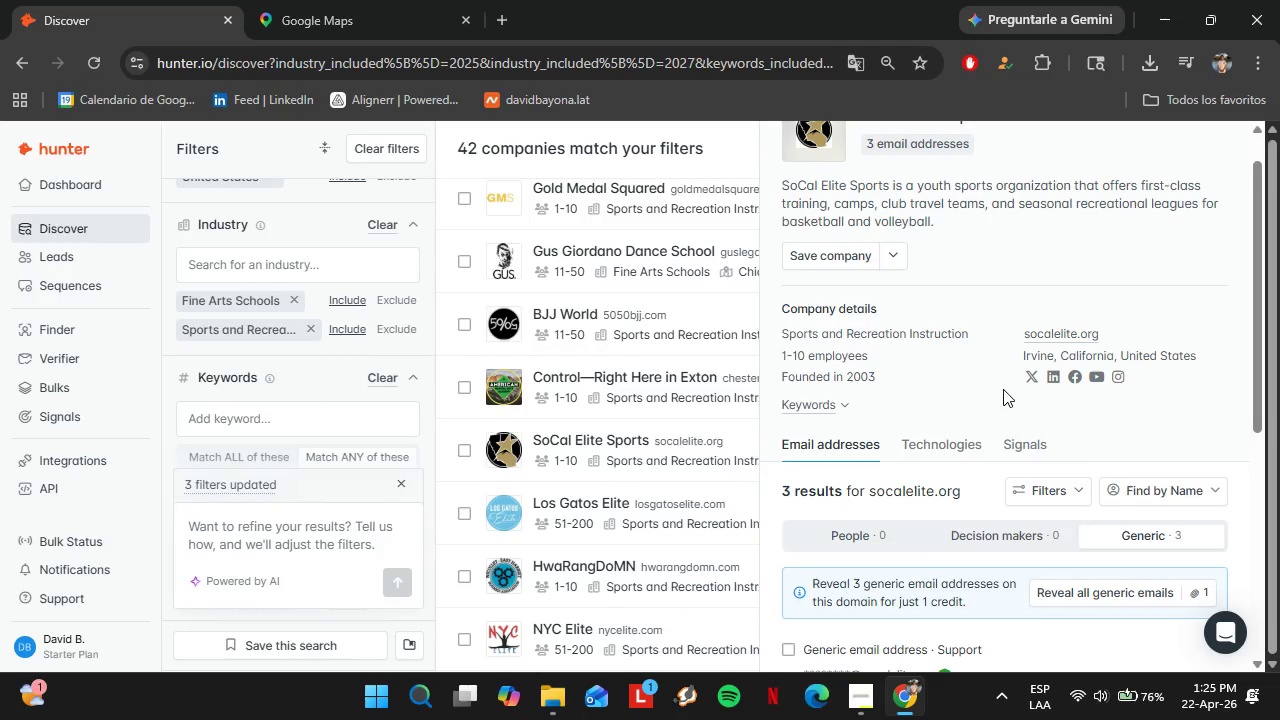 
scroll: coordinate [1003, 389], scroll_direction: up, amount: 1.0
 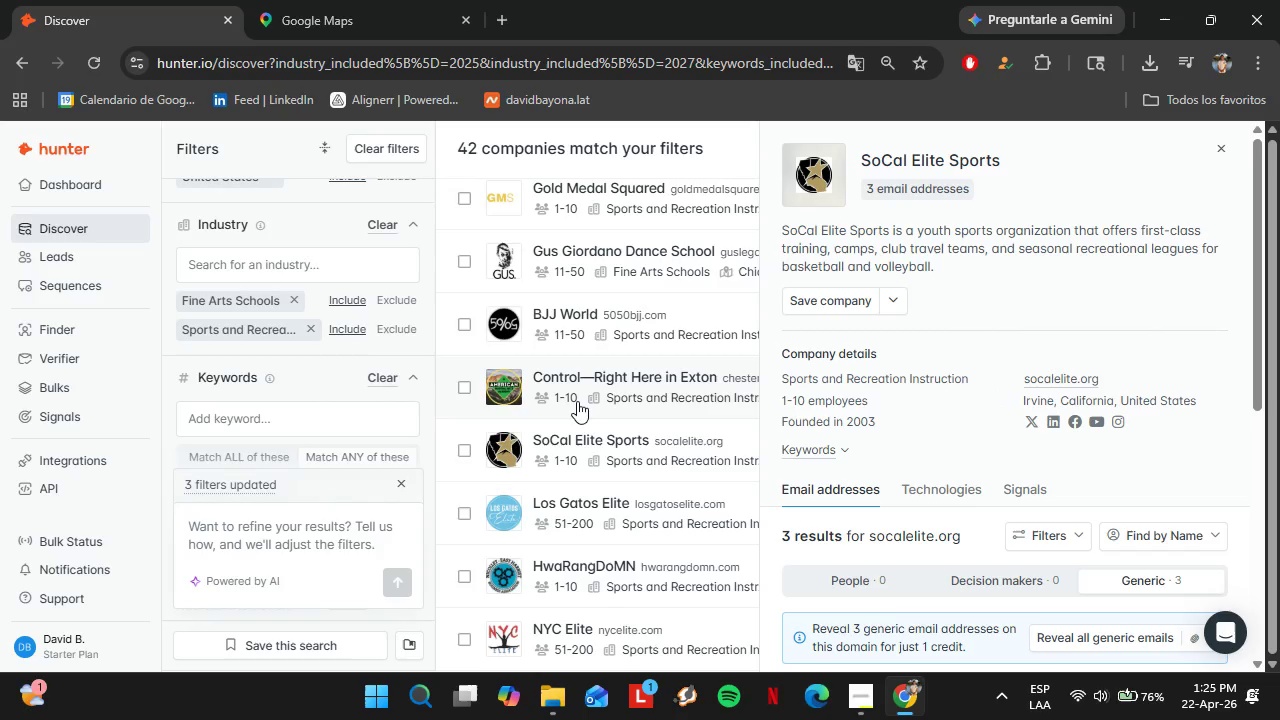 
scroll: coordinate [638, 385], scroll_direction: down, amount: 1.0
 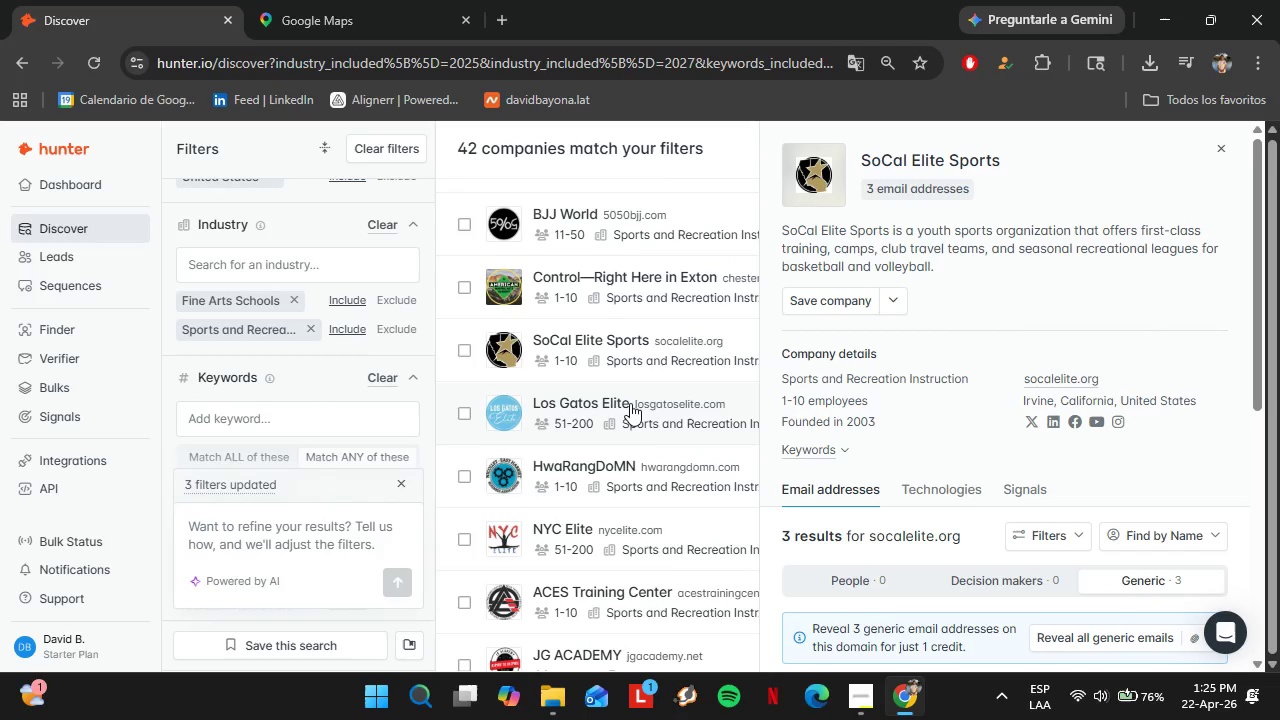 
left_click([630, 403])
 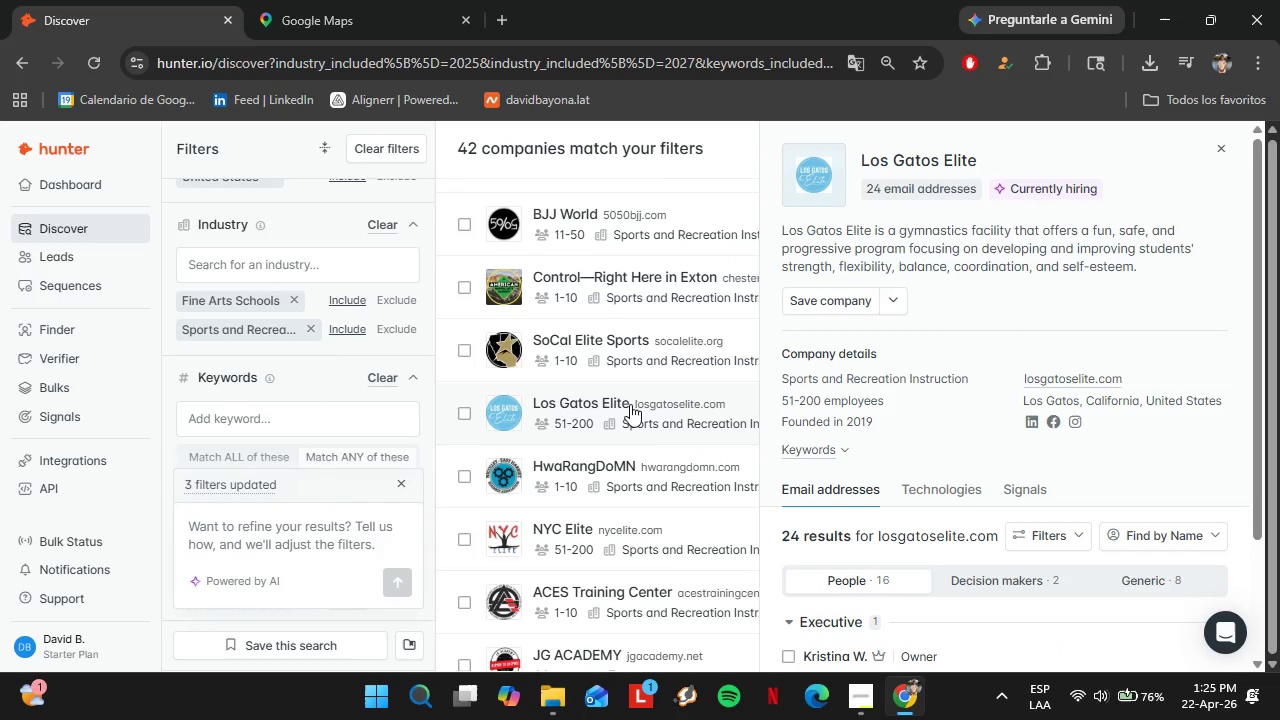 
left_click([650, 496])
 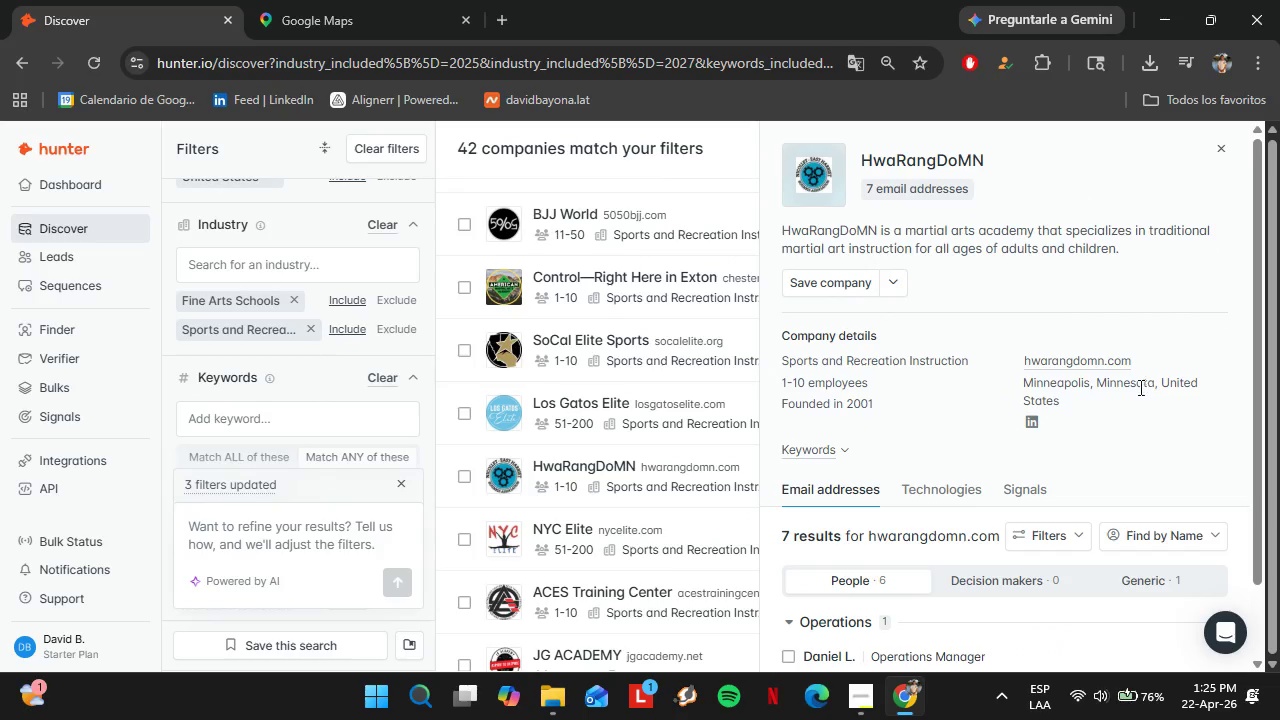 
scroll: coordinate [993, 404], scroll_direction: down, amount: 3.0
 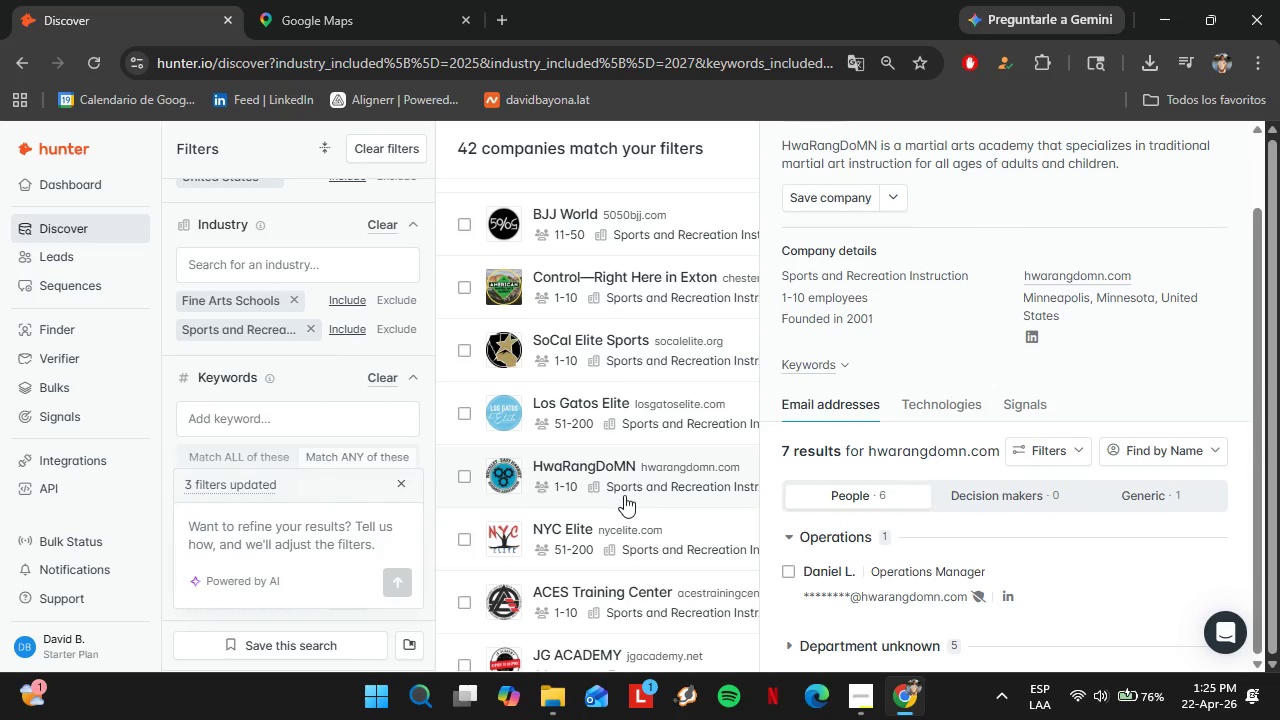 
left_click([601, 527])
 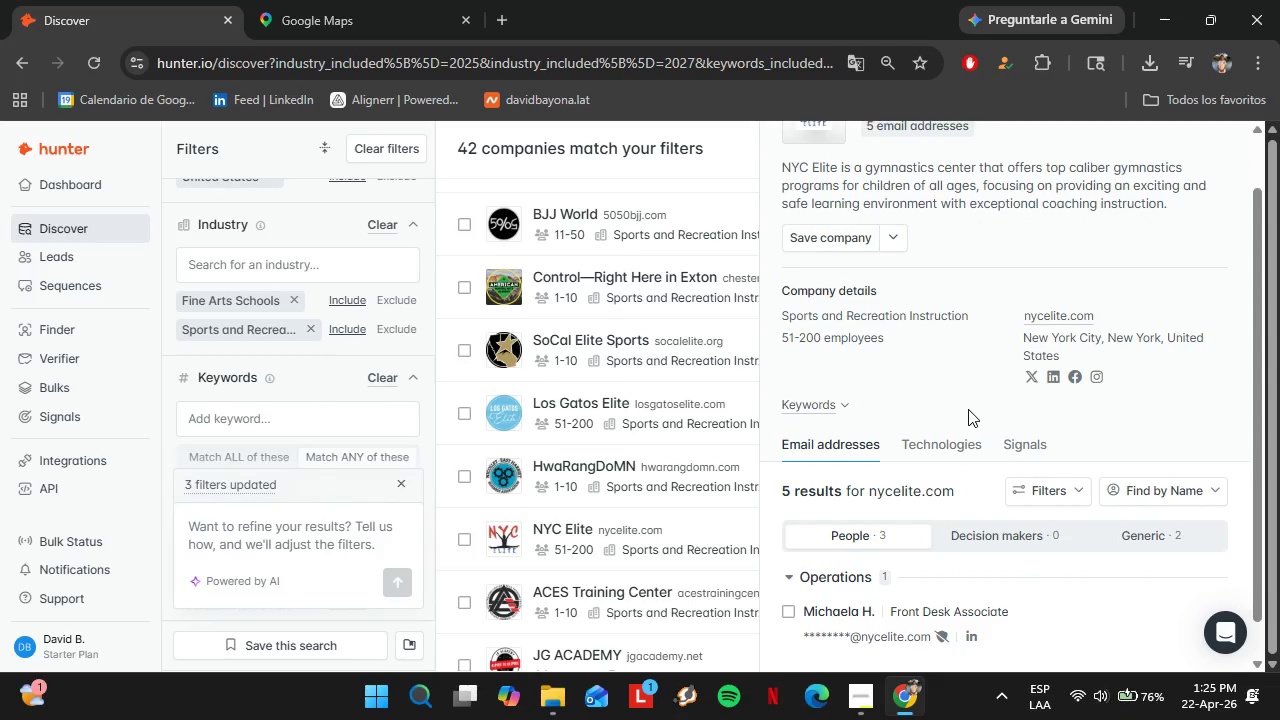 
scroll: coordinate [640, 477], scroll_direction: down, amount: 3.0
 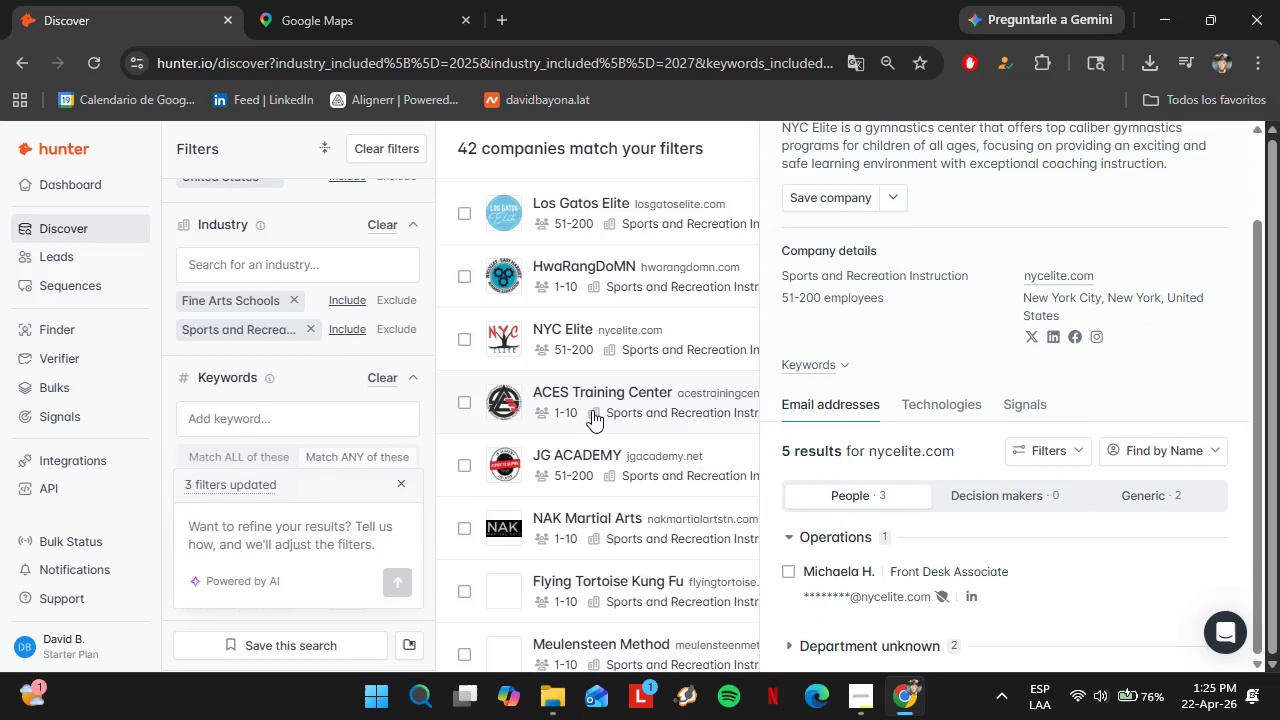 
left_click([592, 409])
 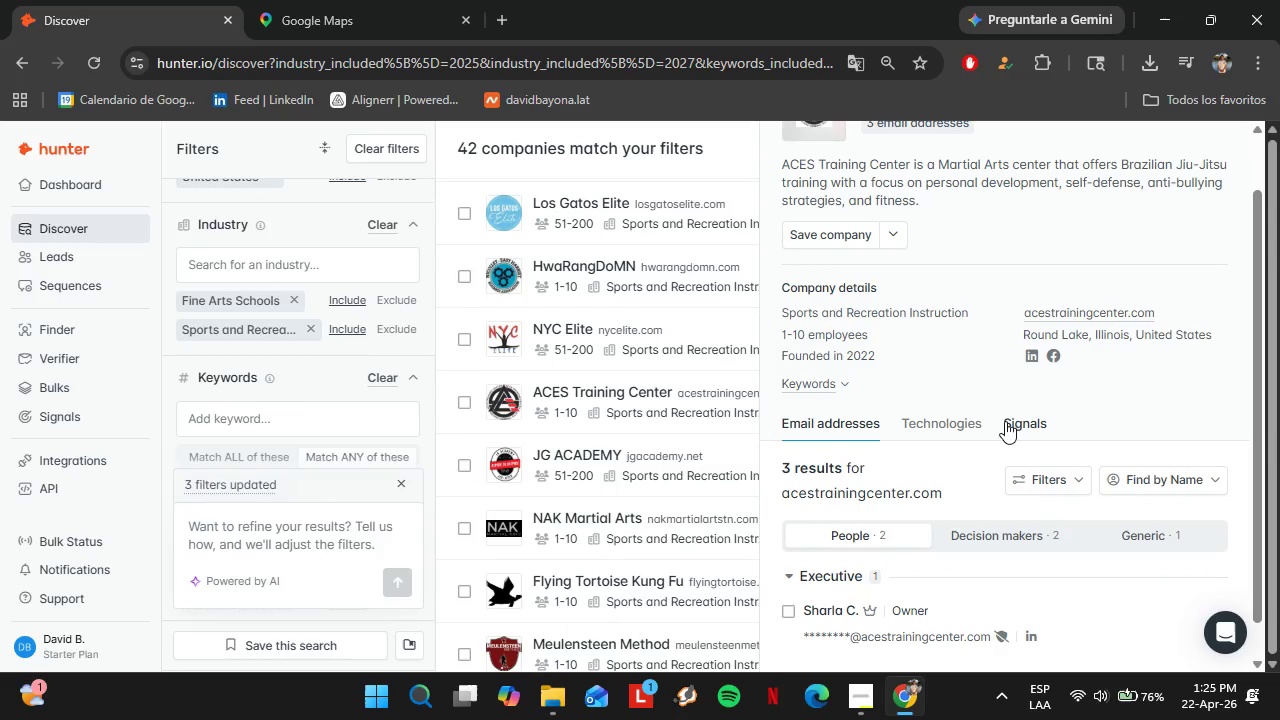 
scroll: coordinate [982, 481], scroll_direction: down, amount: 2.0
 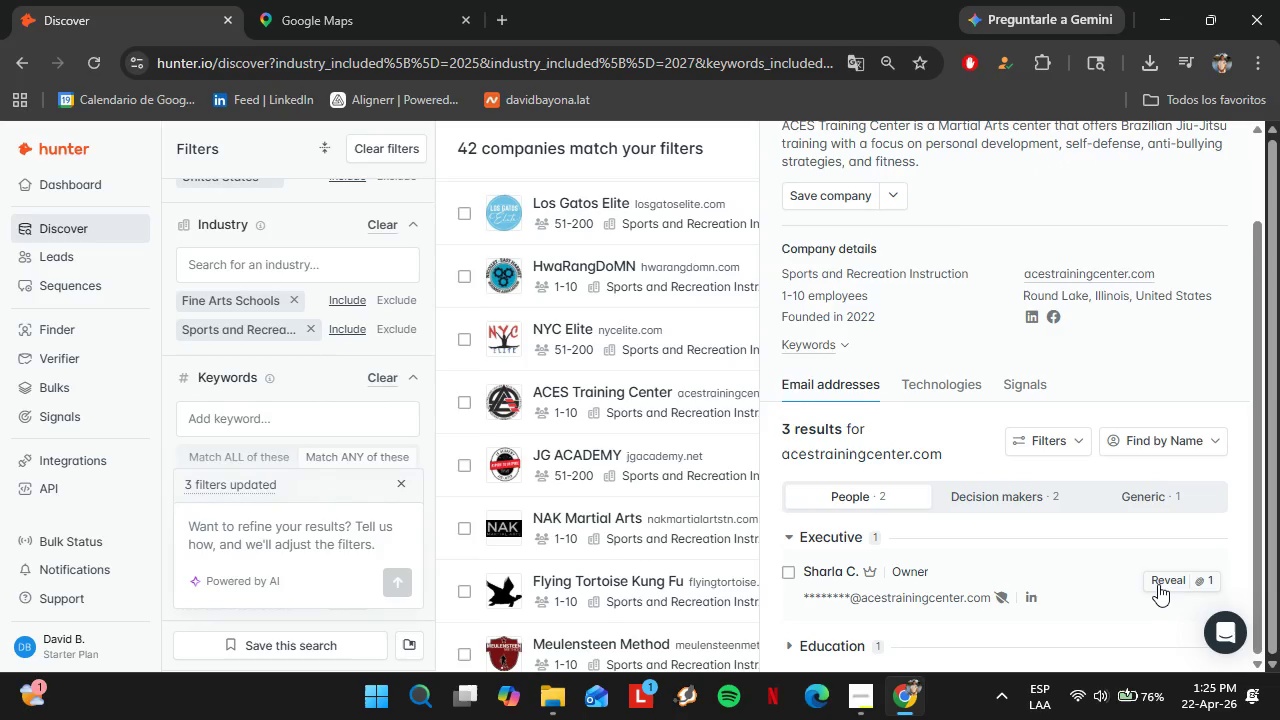 
left_click([1158, 583])
 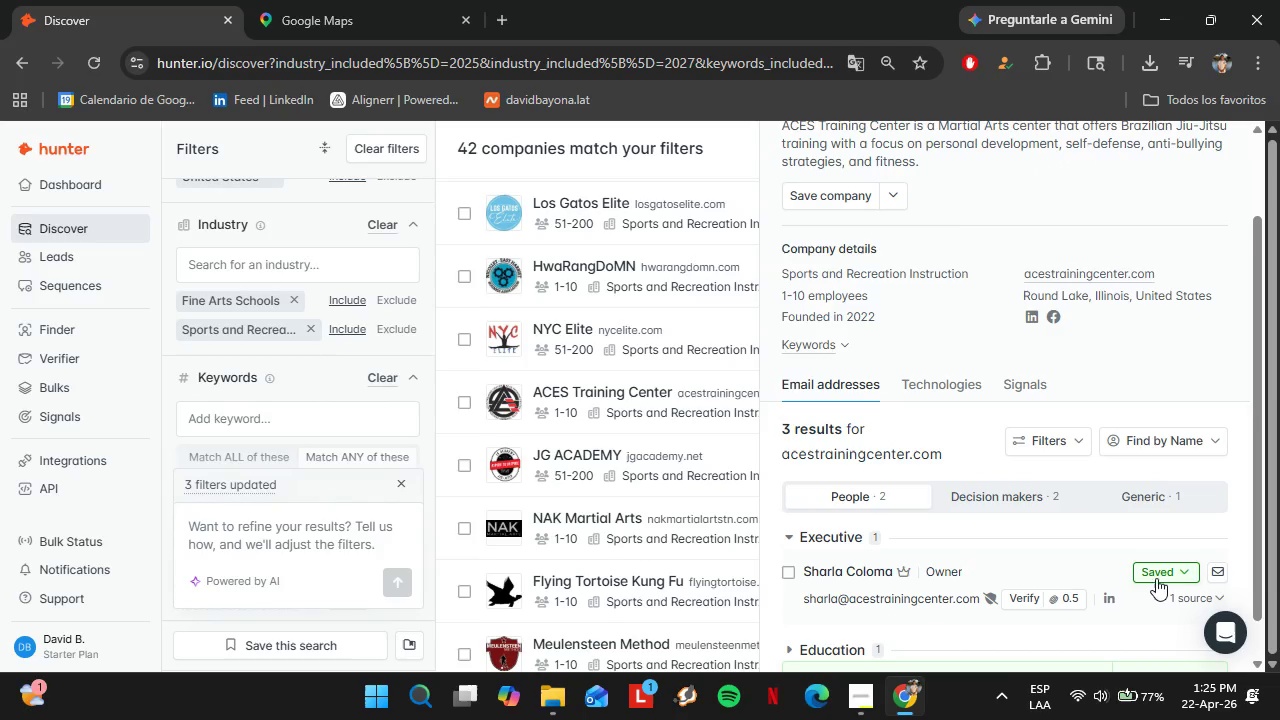 
left_click([1040, 591])
 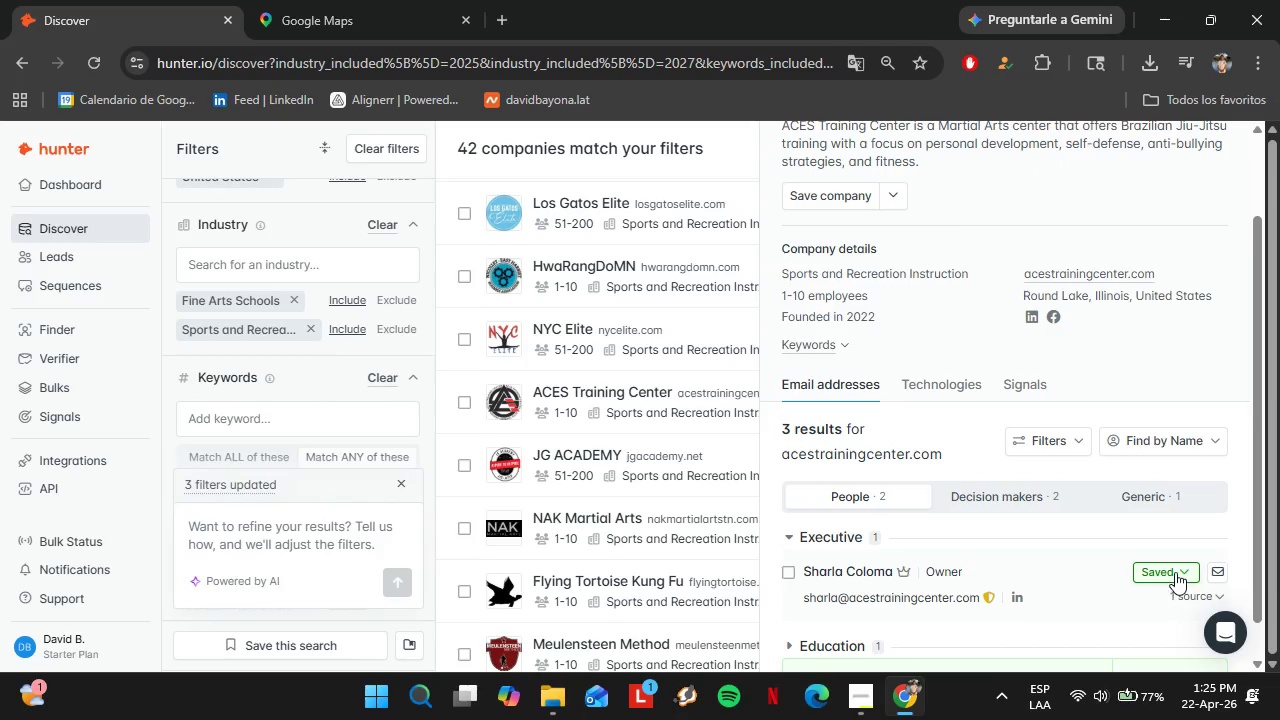 
scroll: coordinate [1128, 363], scroll_direction: up, amount: 2.0
 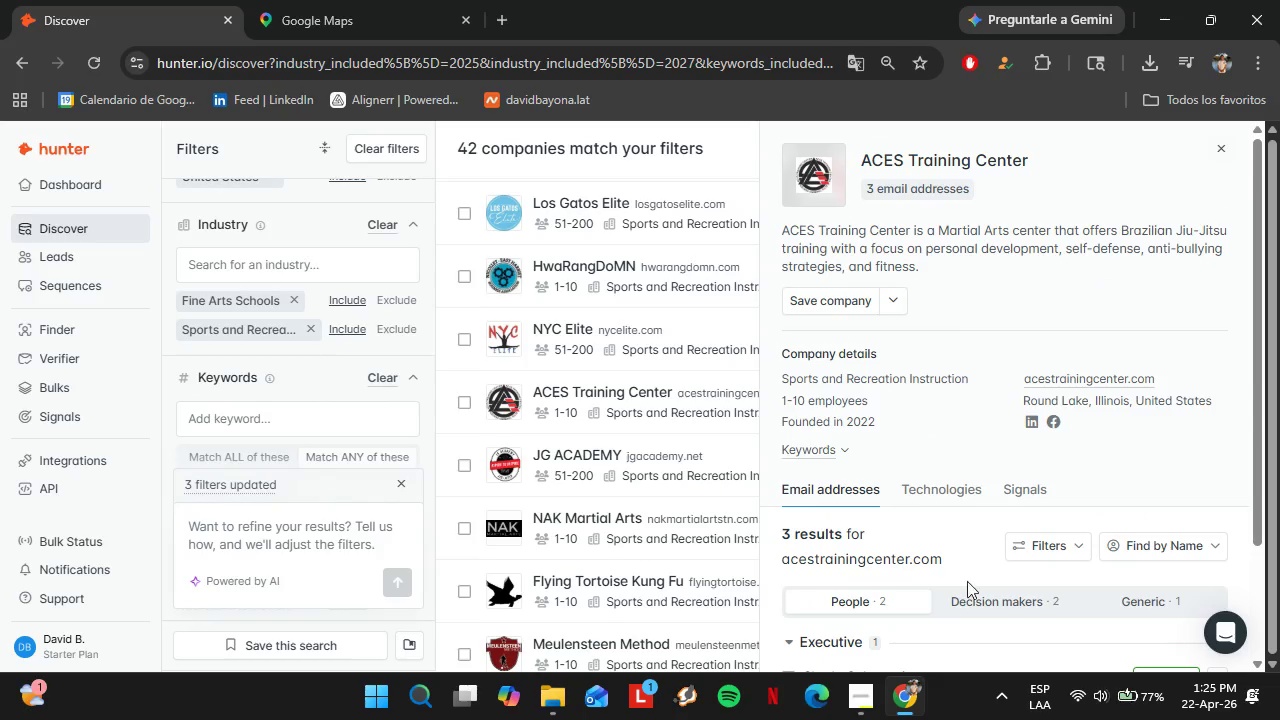 
left_click([1004, 601])
 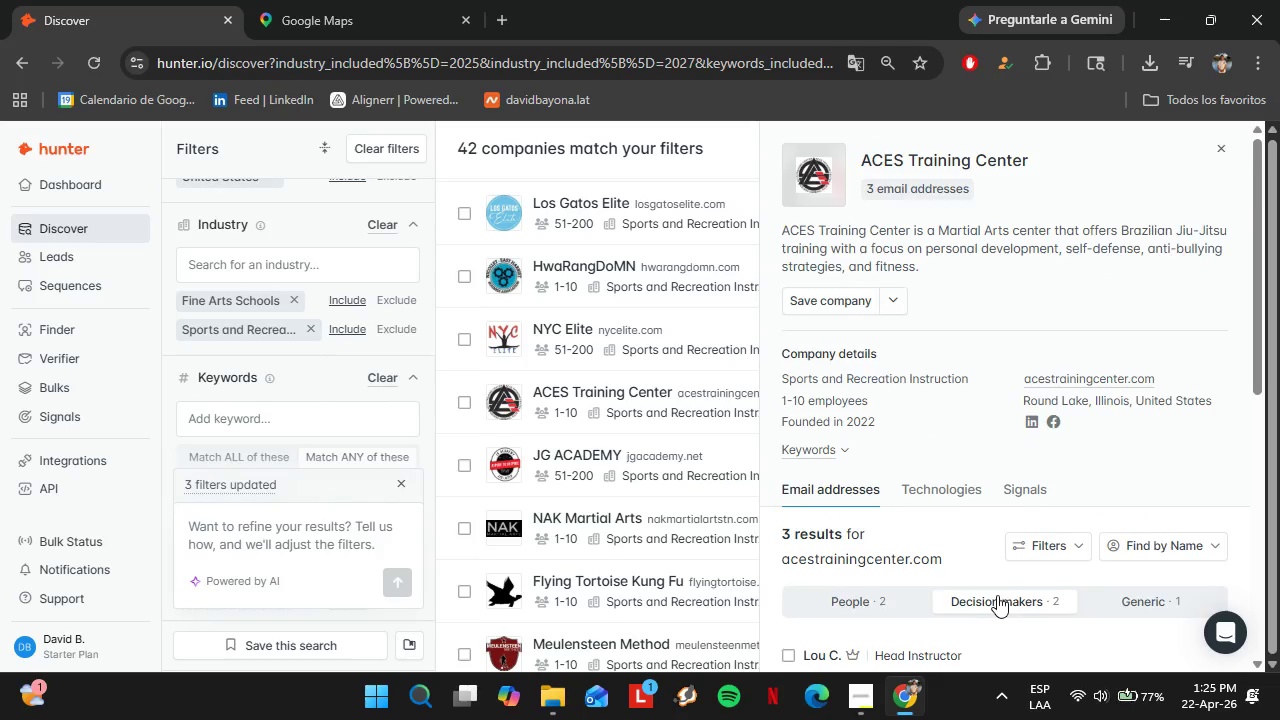 
scroll: coordinate [997, 595], scroll_direction: down, amount: 3.0
 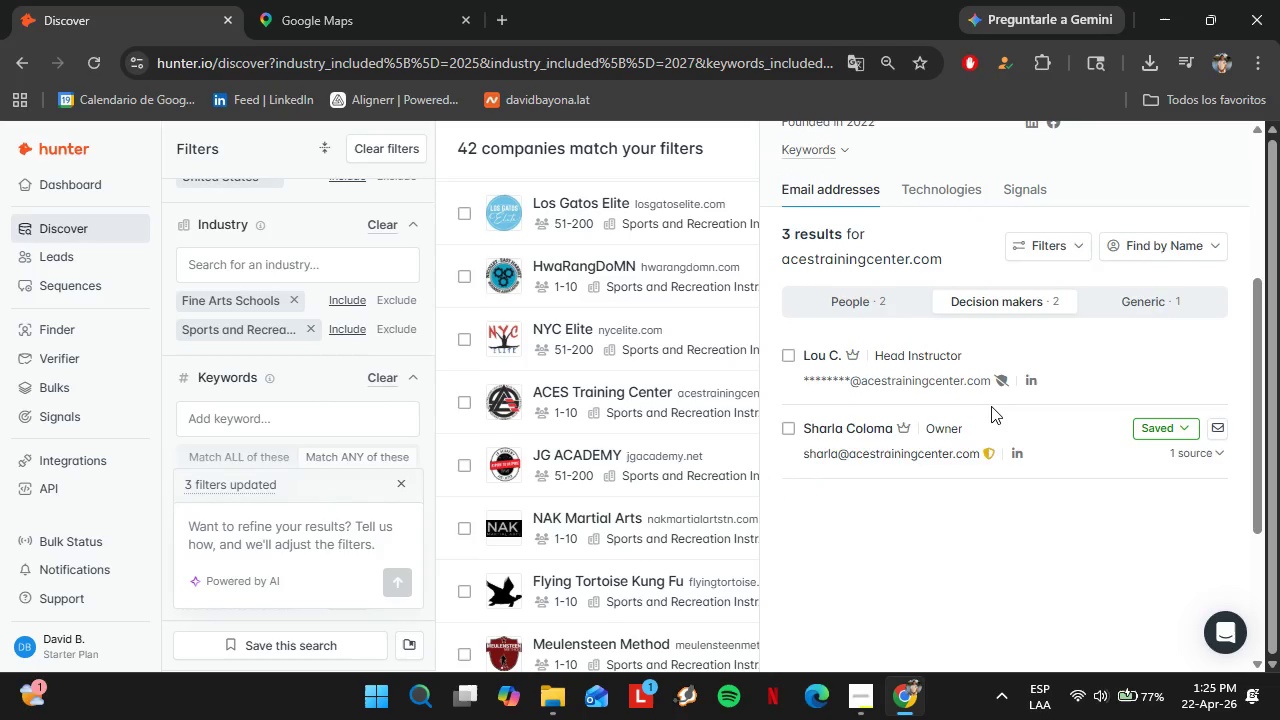 
scroll: coordinate [991, 403], scroll_direction: up, amount: 2.0
 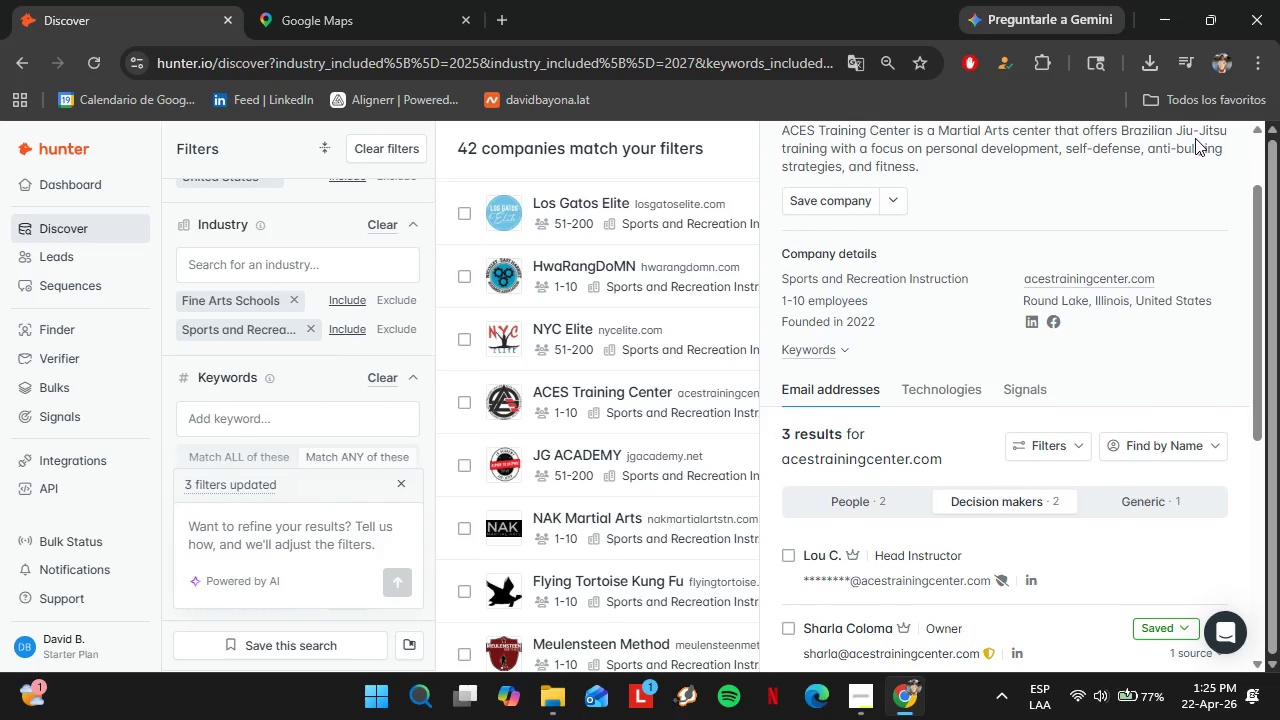 
left_click([1222, 144])
 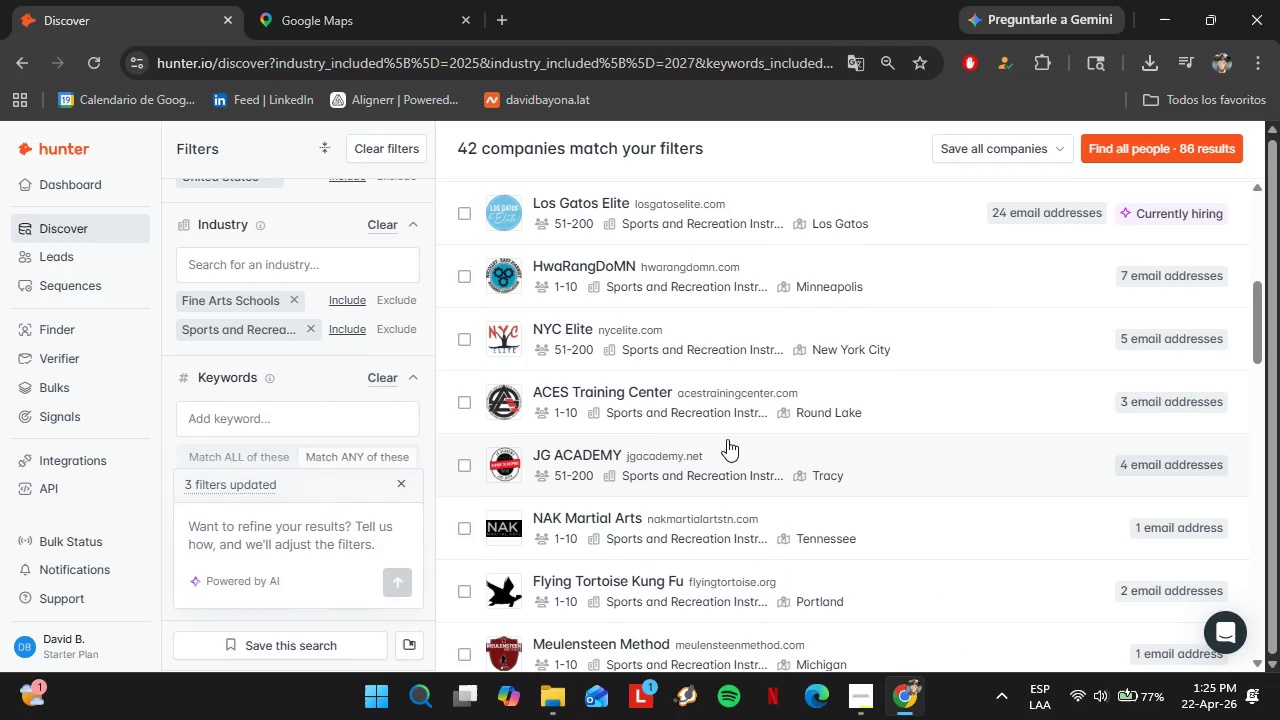 
scroll: coordinate [1195, 174], scroll_direction: up, amount: 2.0
 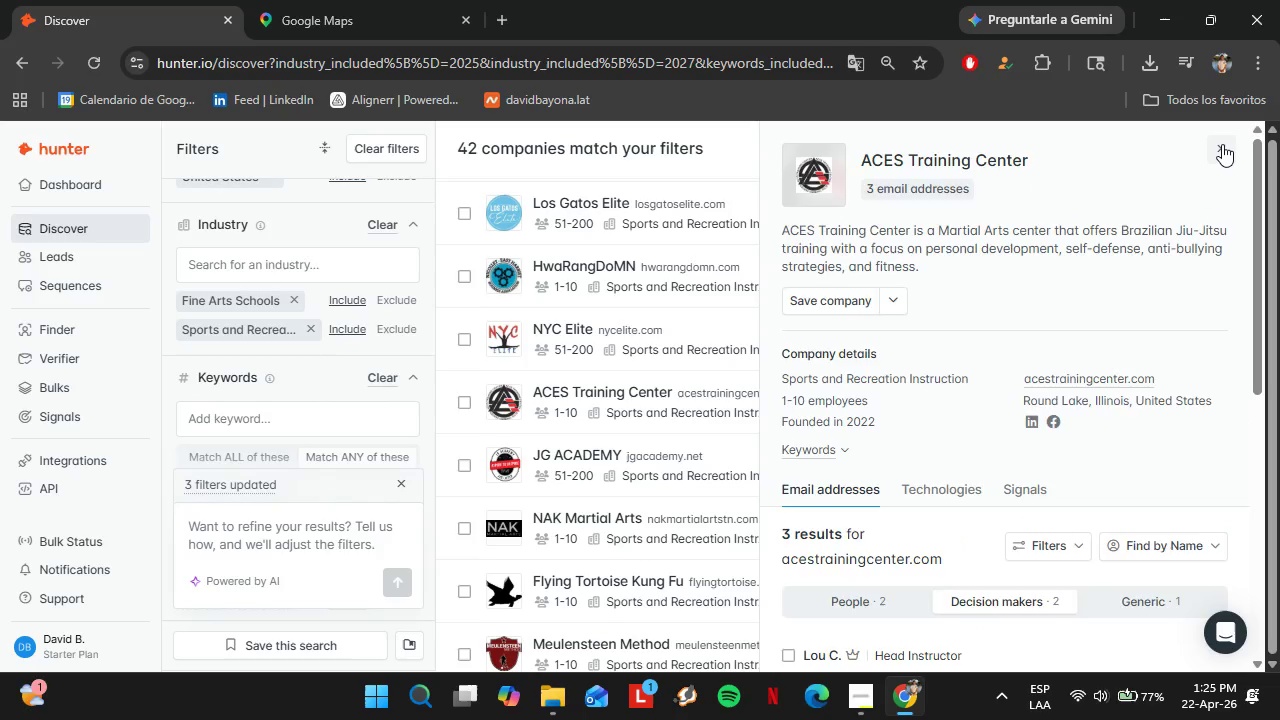 
mouse_move([684, 463])
 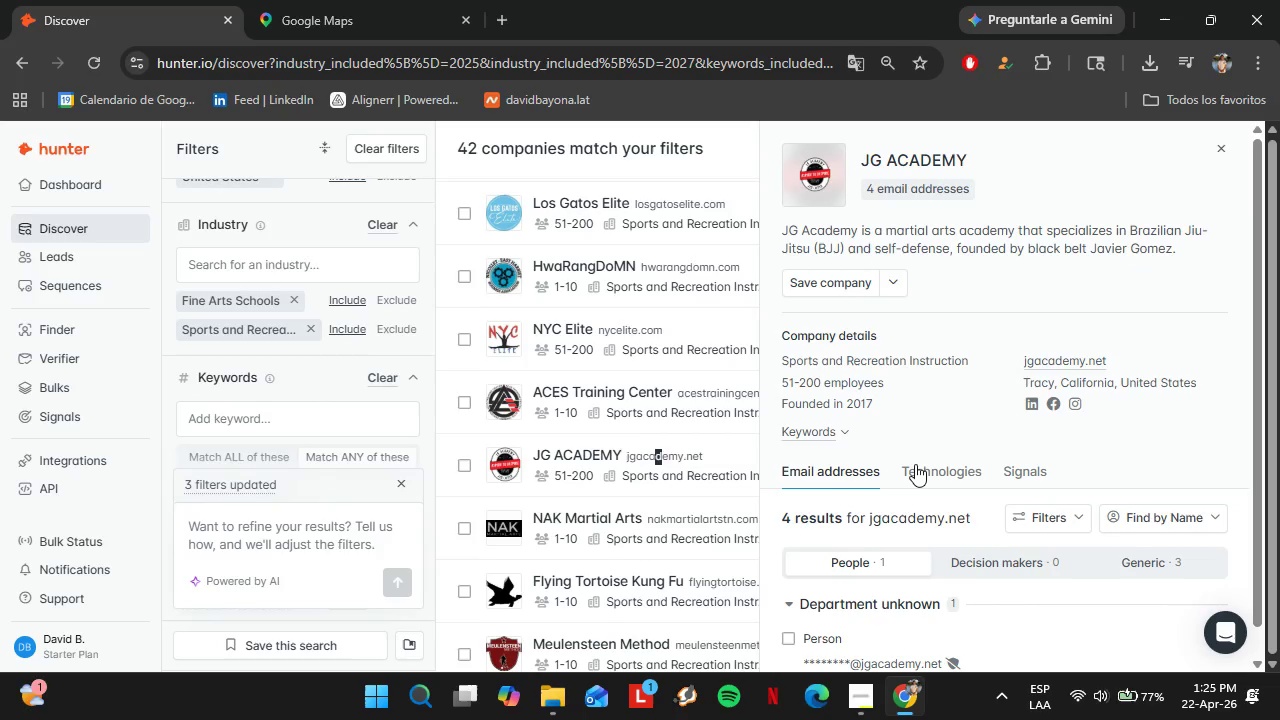 
scroll: coordinate [919, 465], scroll_direction: down, amount: 5.0
 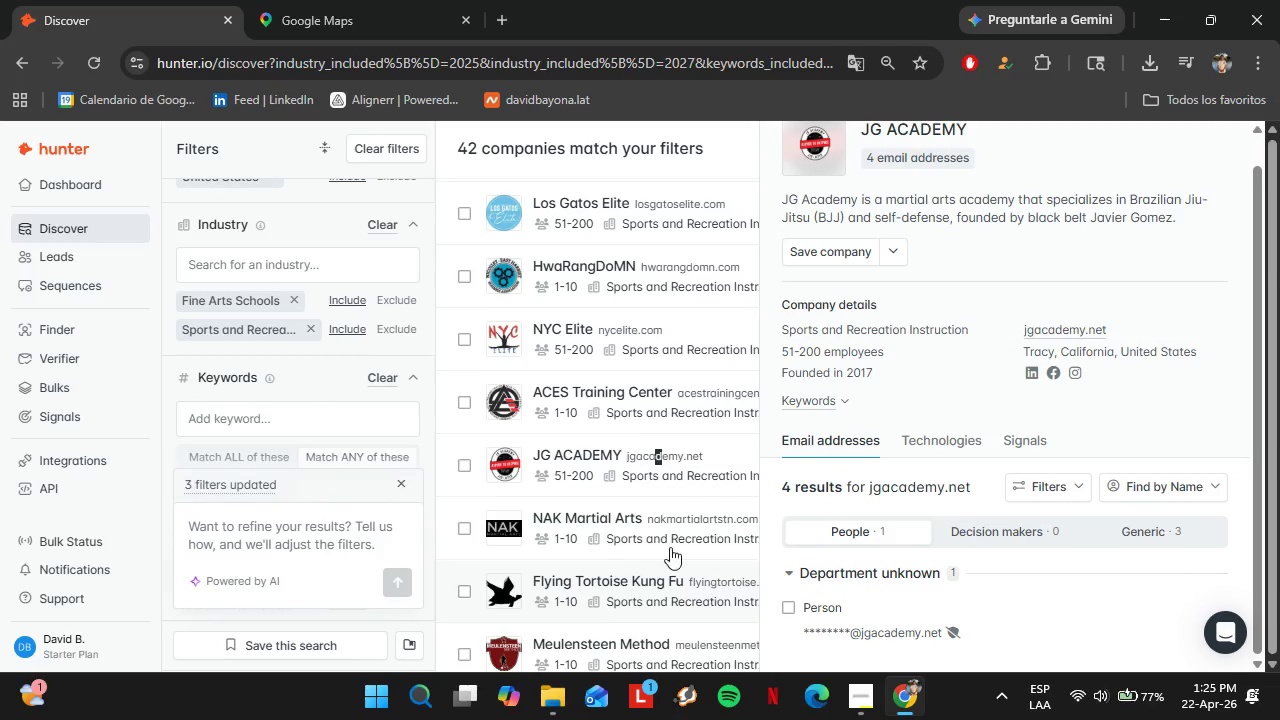 
left_click([645, 526])
 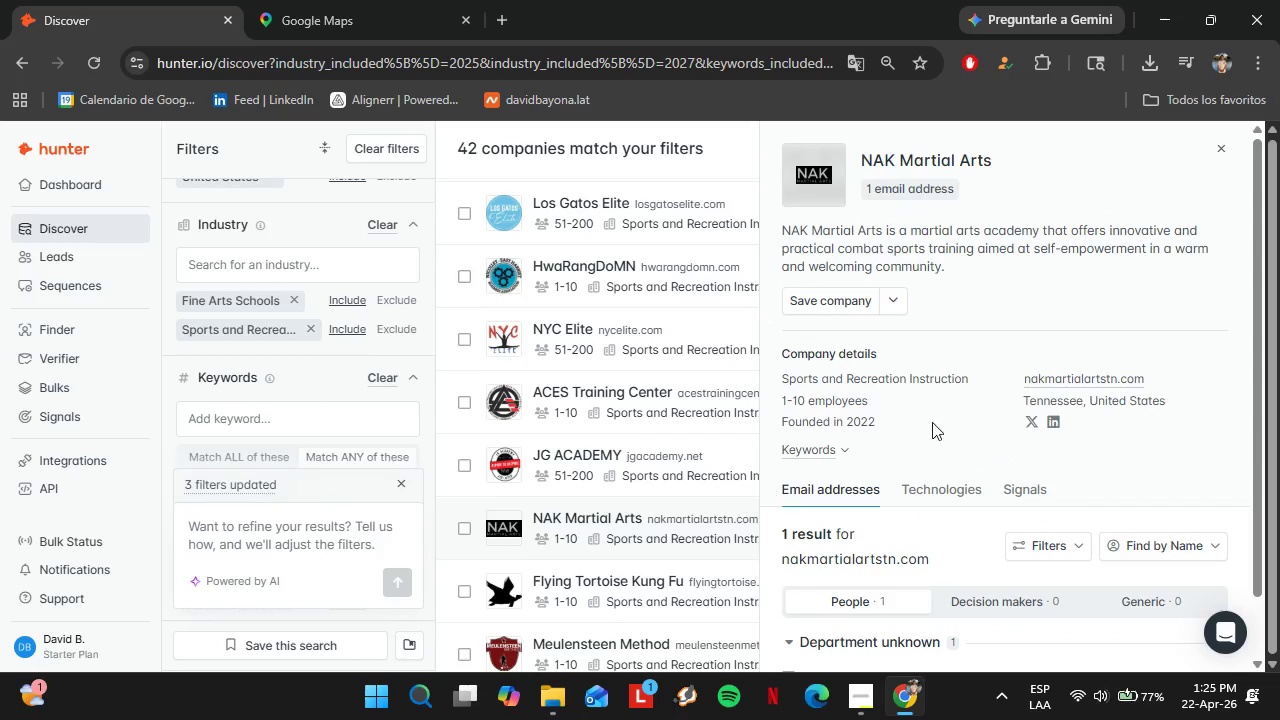 
scroll: coordinate [655, 544], scroll_direction: down, amount: 2.0
 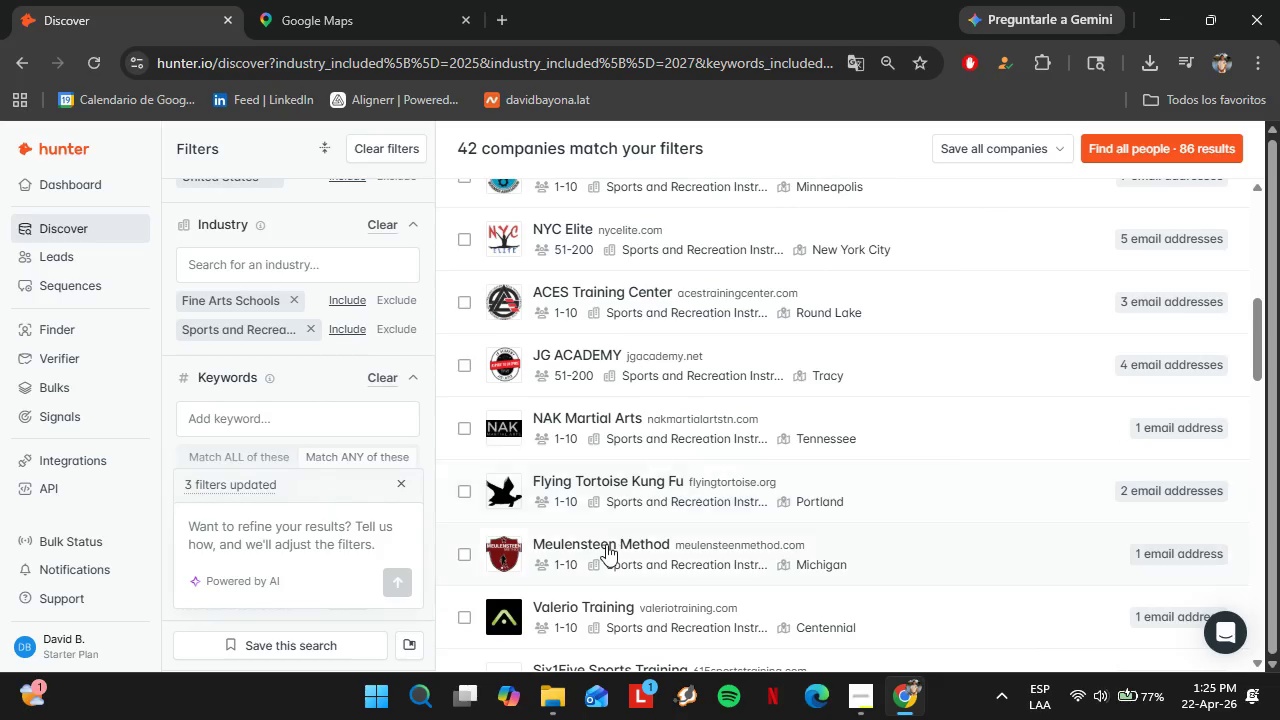 
left_click([606, 544])
 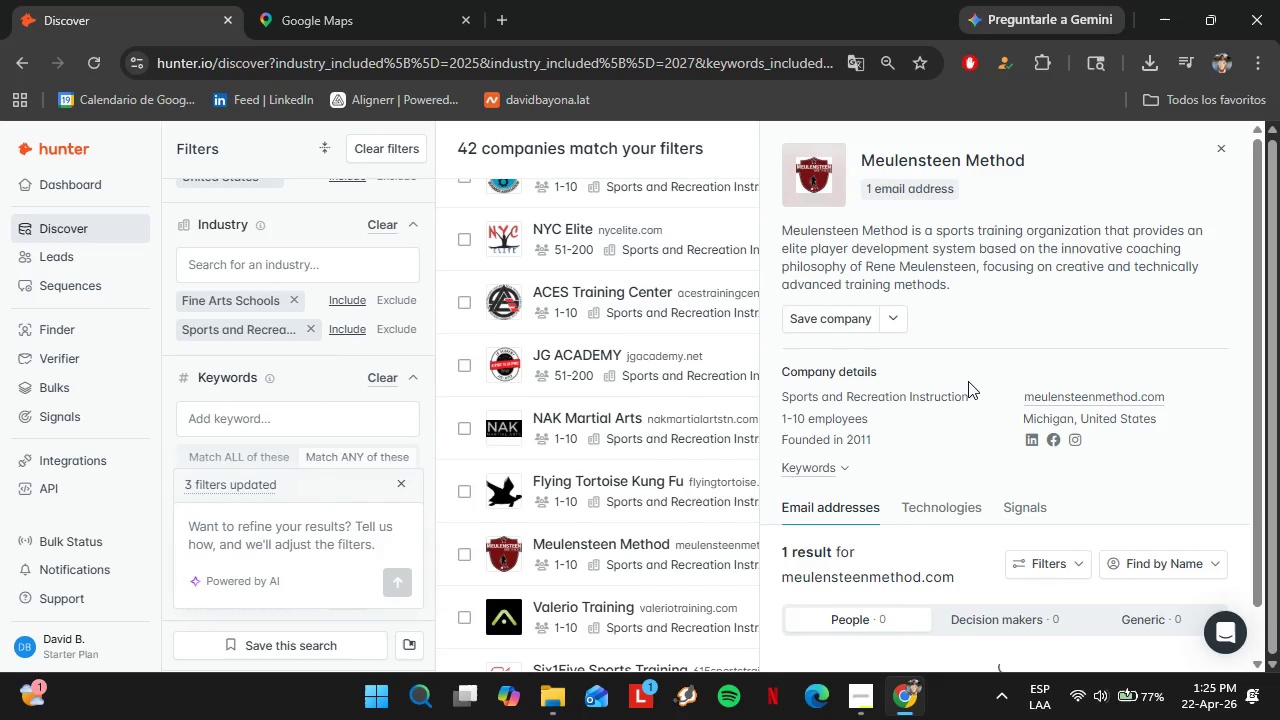 
scroll: coordinate [969, 380], scroll_direction: down, amount: 2.0
 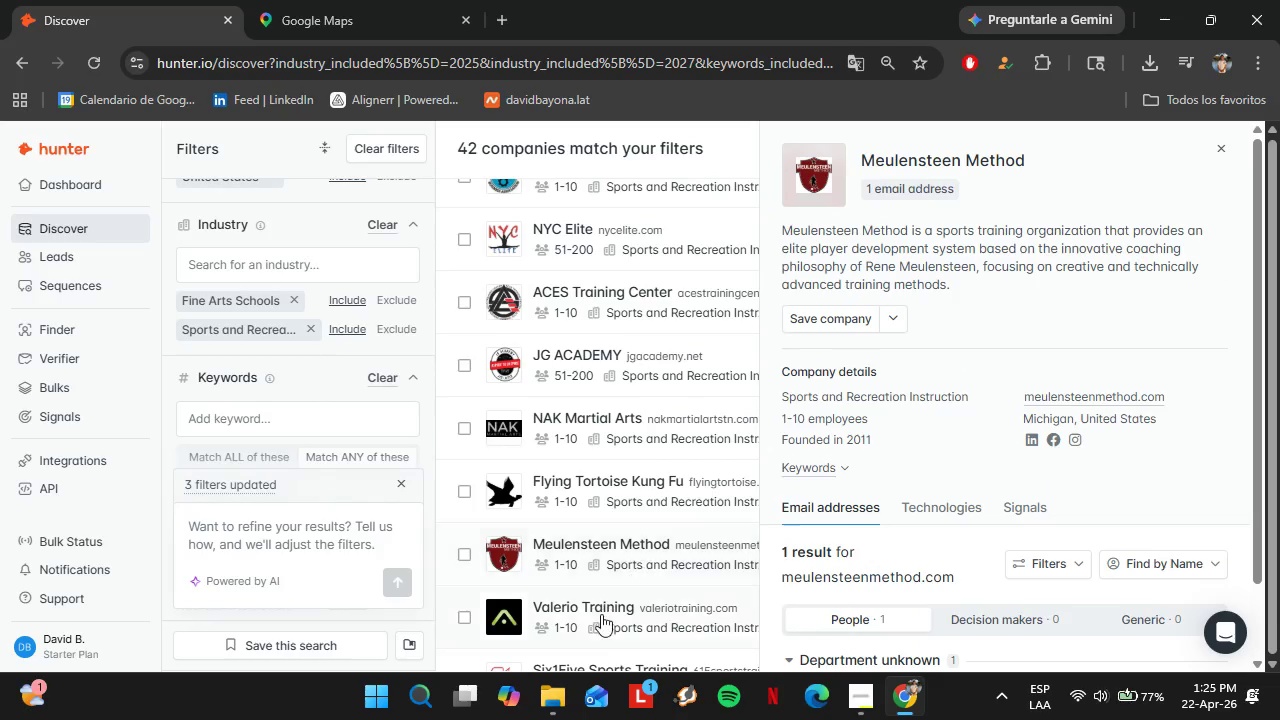 
left_click([599, 618])
 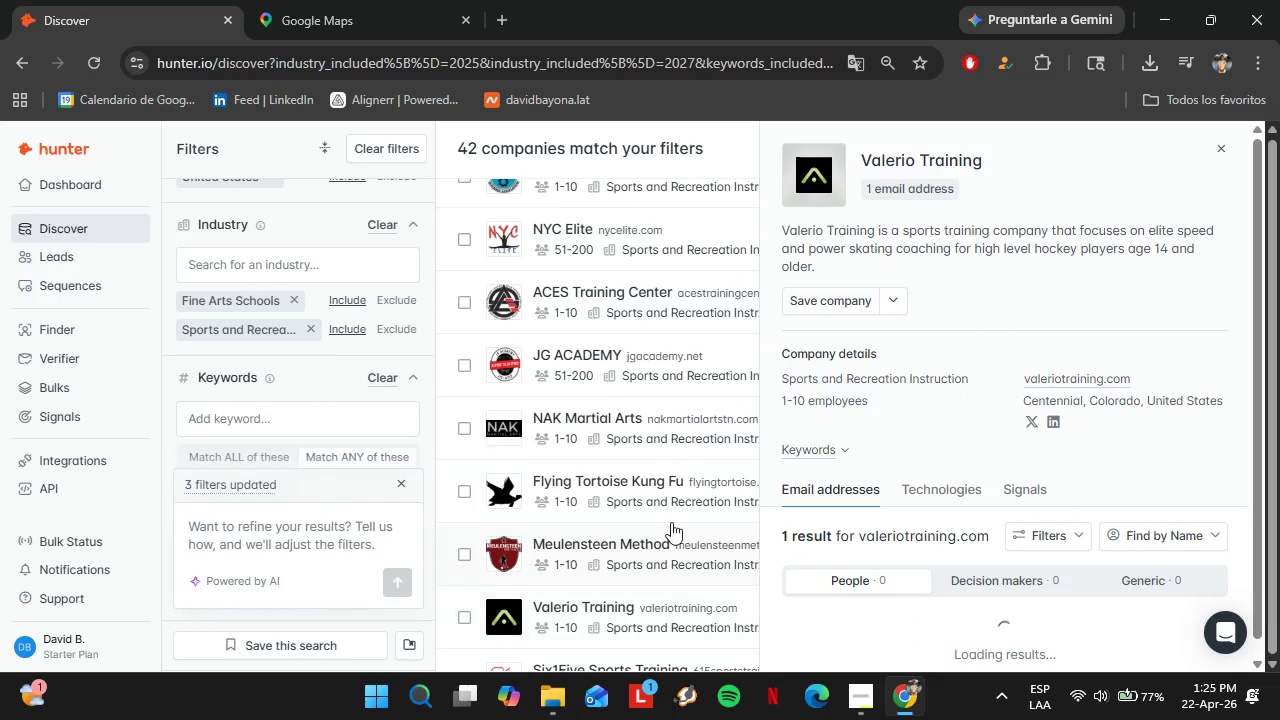 
scroll: coordinate [971, 469], scroll_direction: down, amount: 4.0
 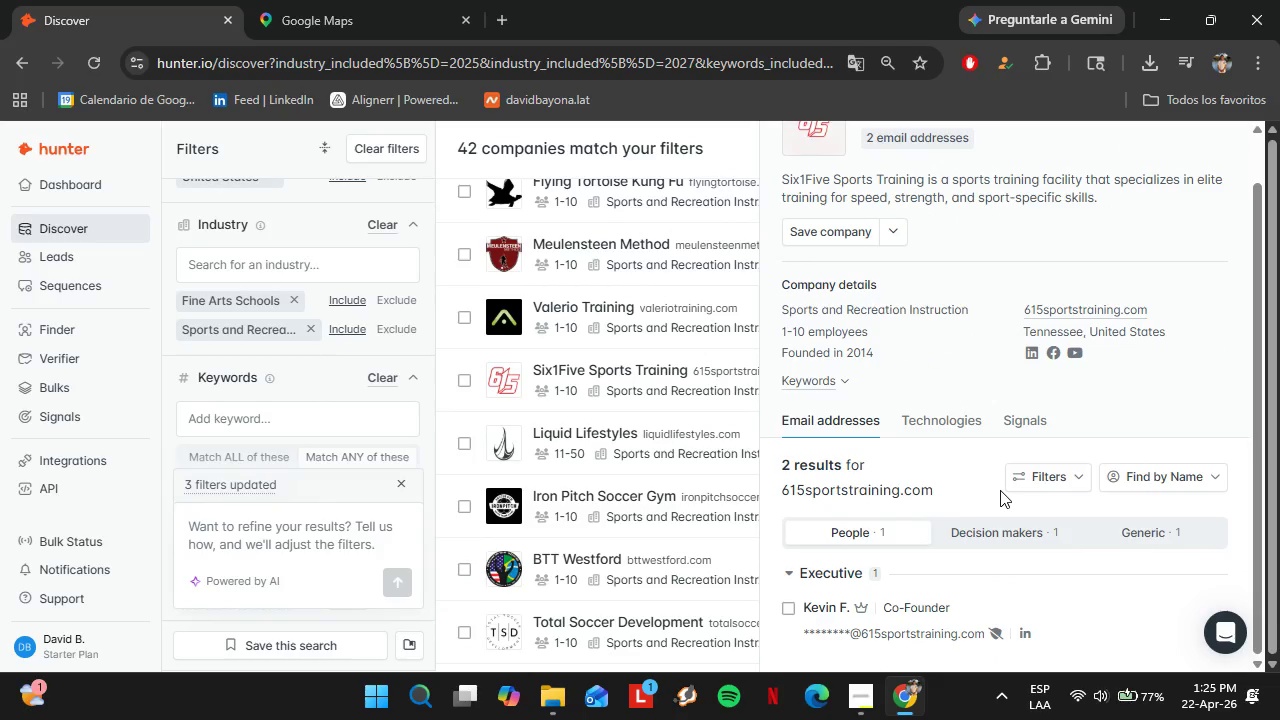 
wait(5.75)
 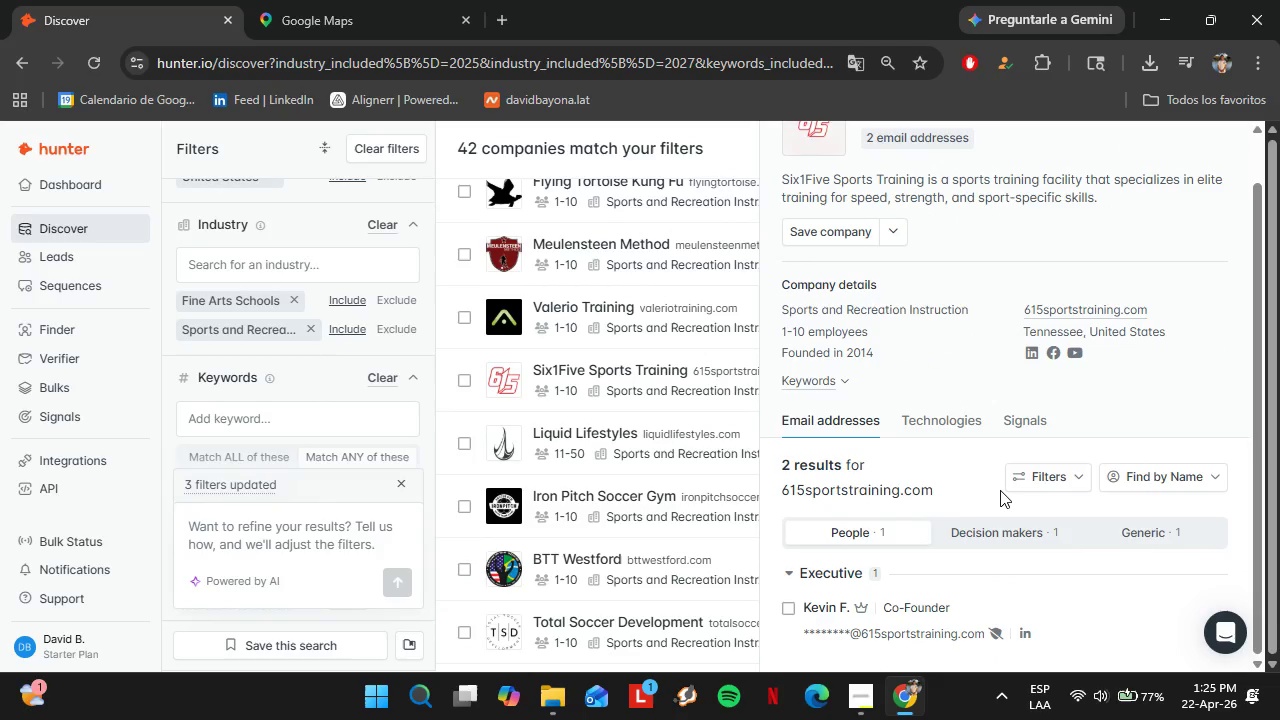 
left_click([548, 447])
 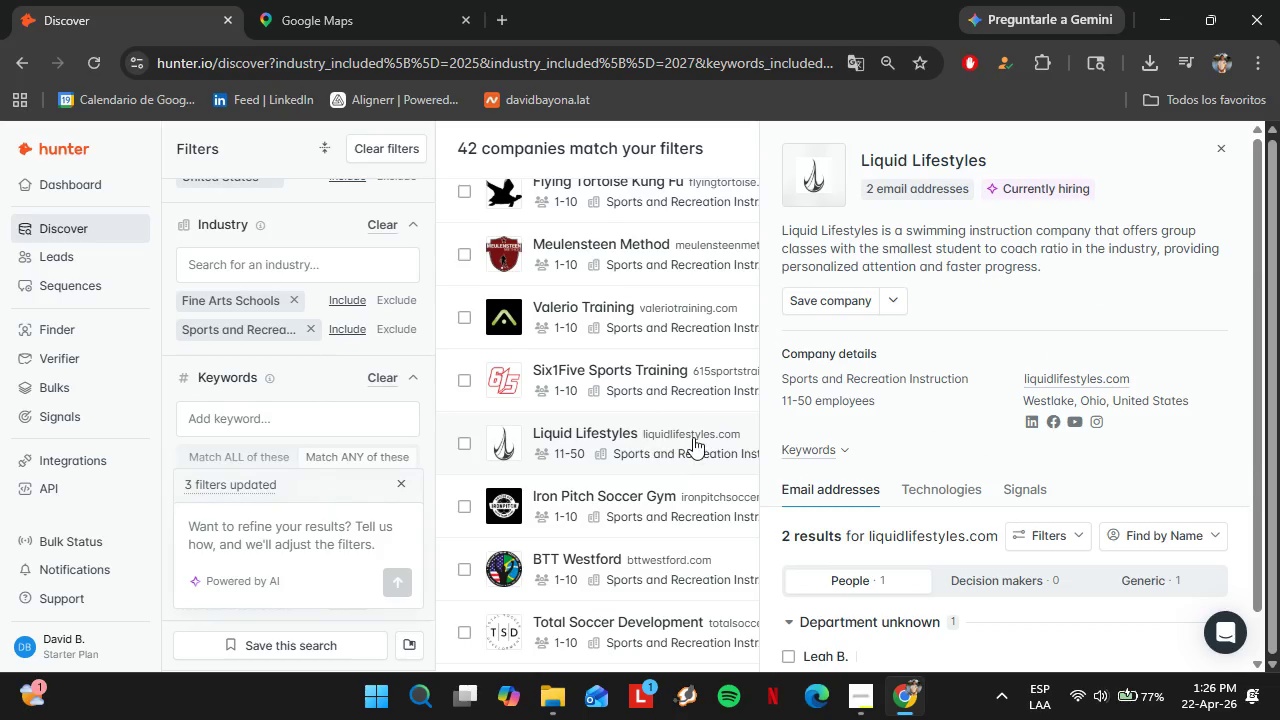 
left_click([585, 496])
 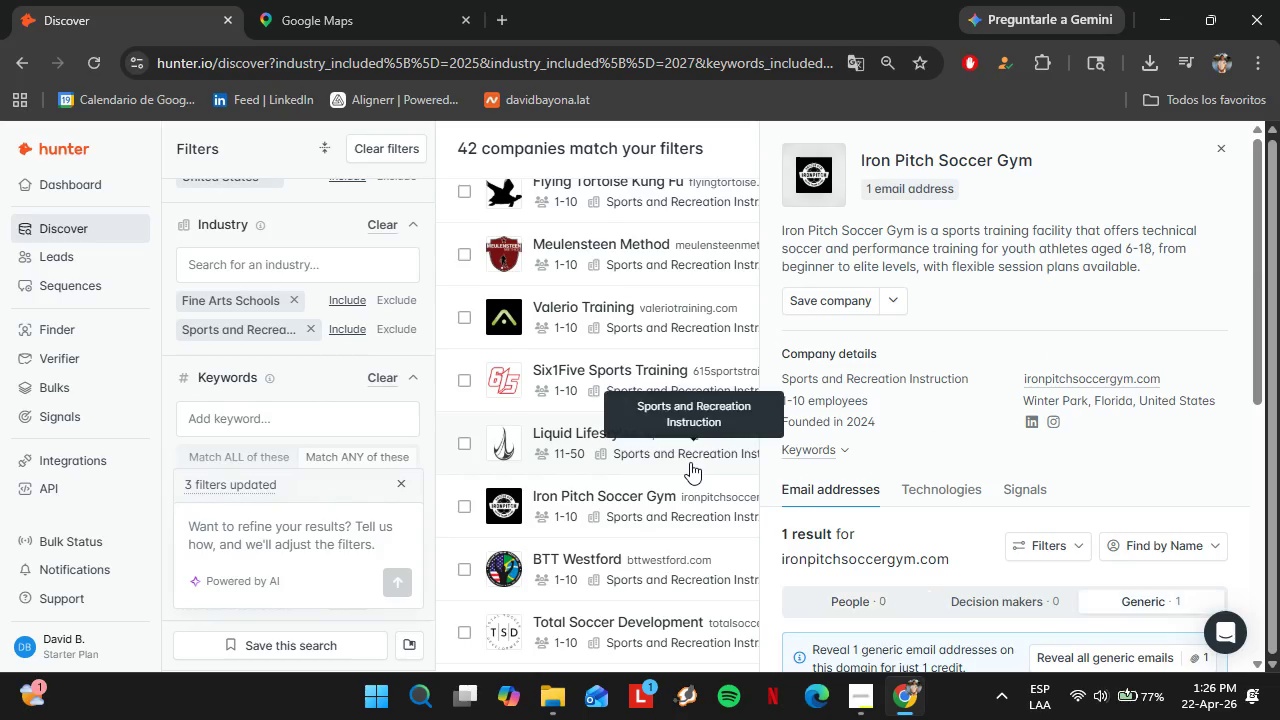 
scroll: coordinate [690, 462], scroll_direction: down, amount: 1.0
 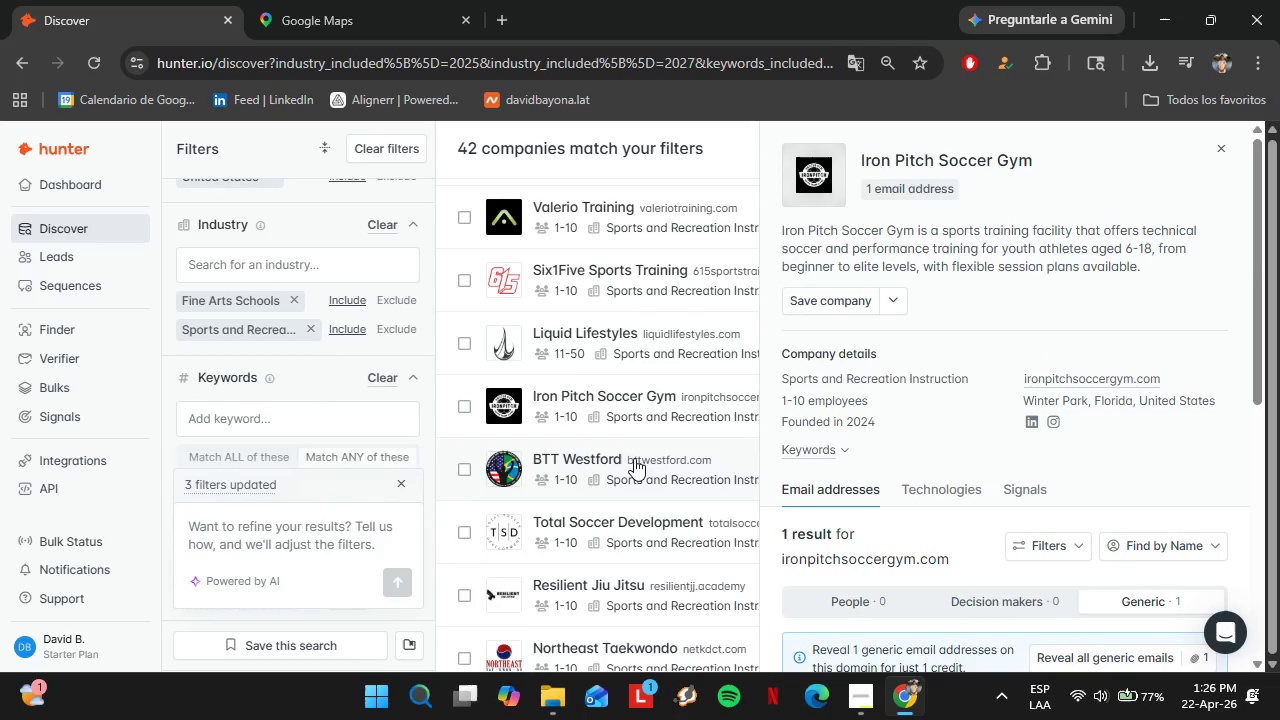 
left_click([614, 457])
 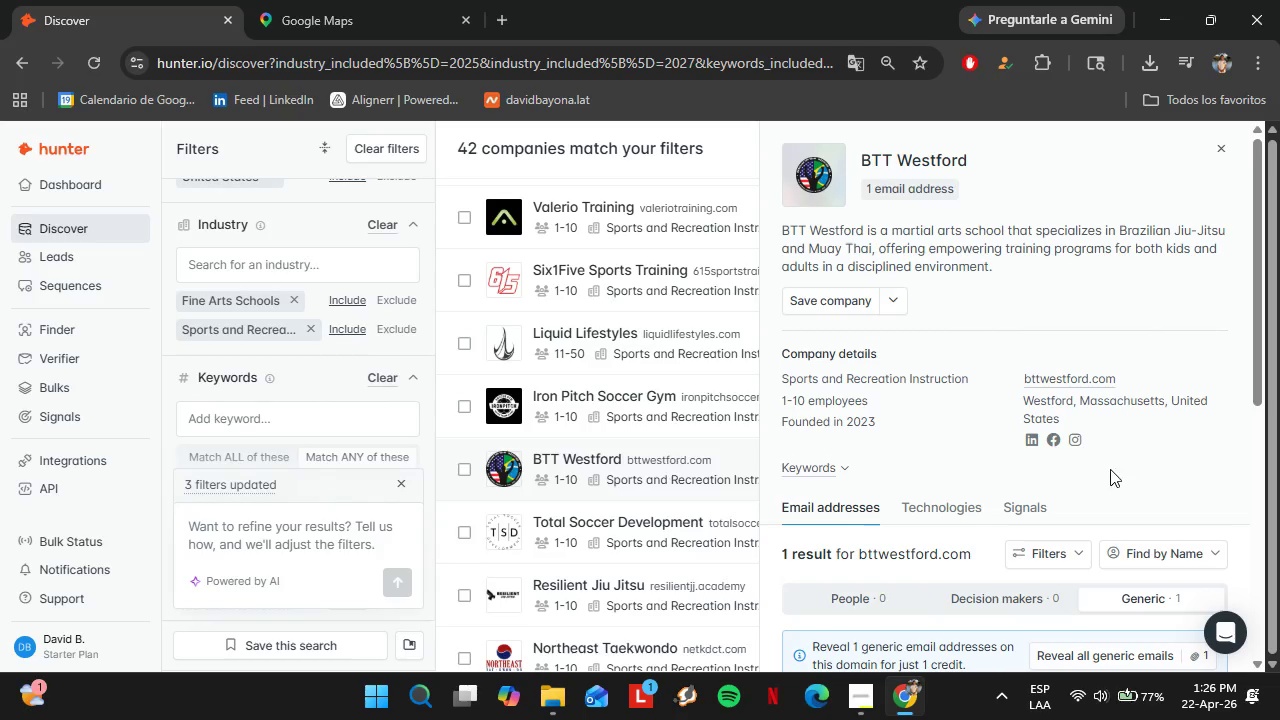 
scroll: coordinate [1044, 465], scroll_direction: none, amount: 0.0
 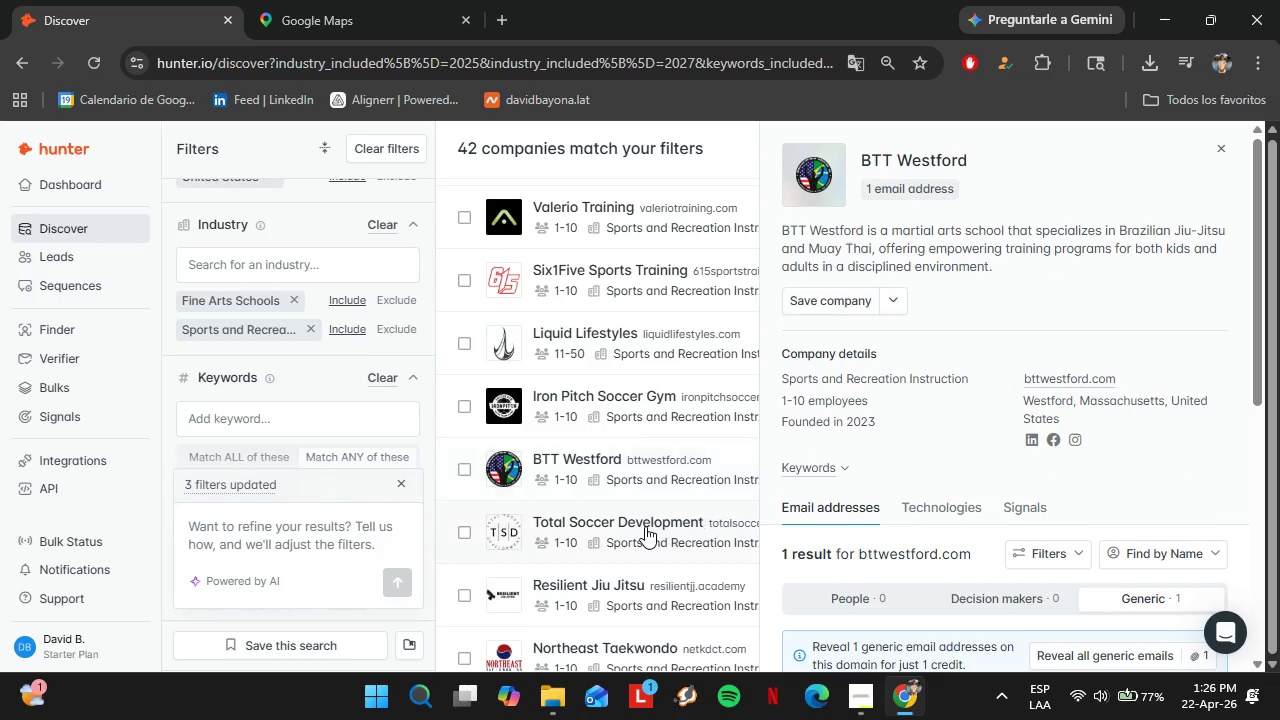 
left_click([644, 527])
 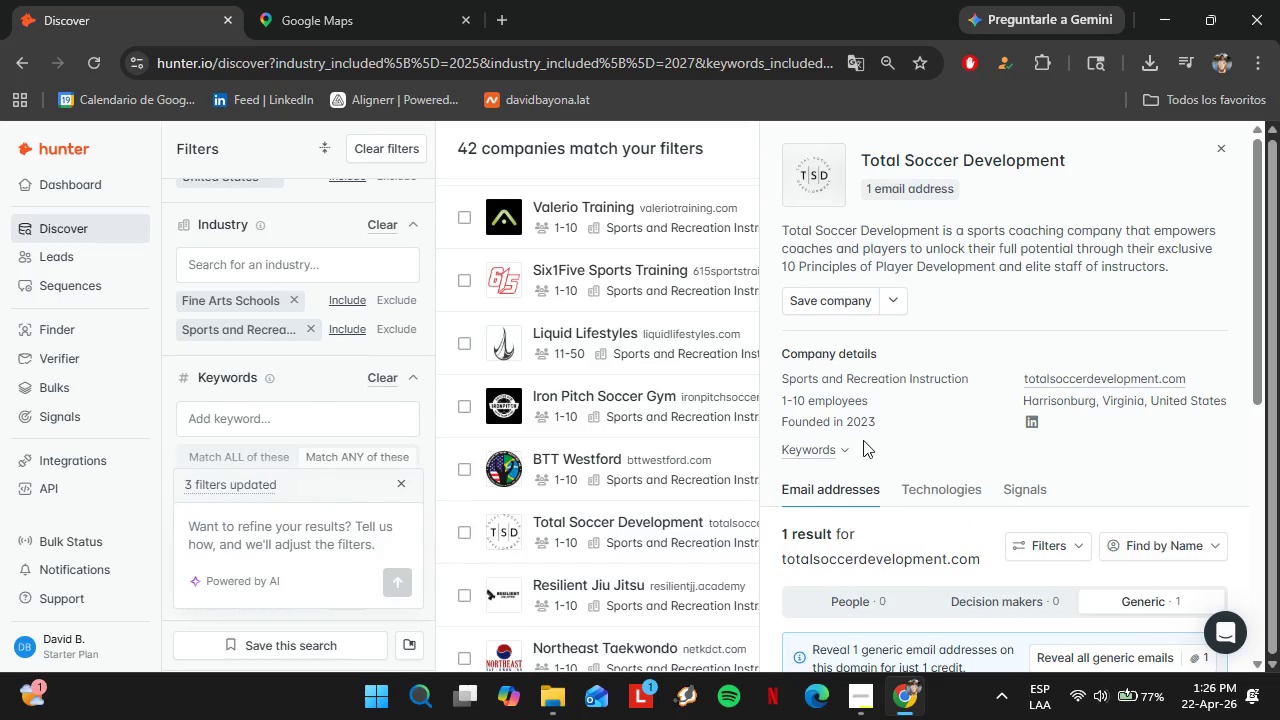 
scroll: coordinate [711, 480], scroll_direction: down, amount: 1.0
 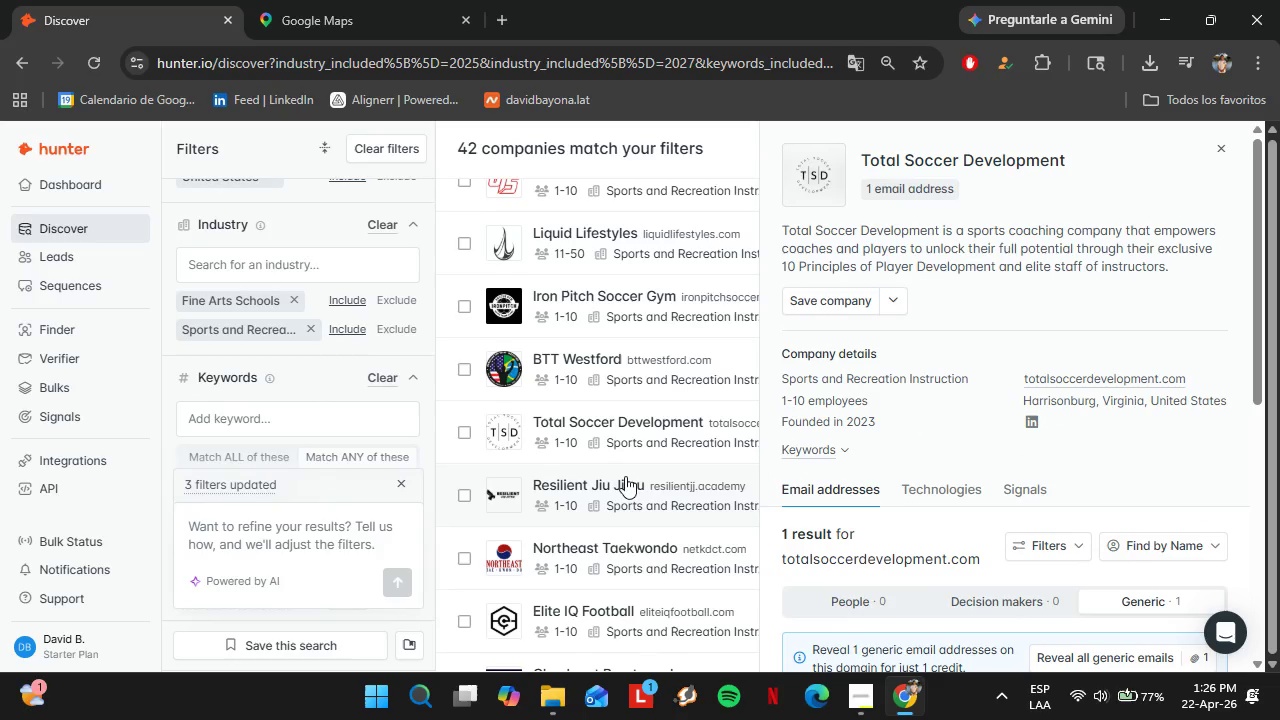 
left_click([623, 478])
 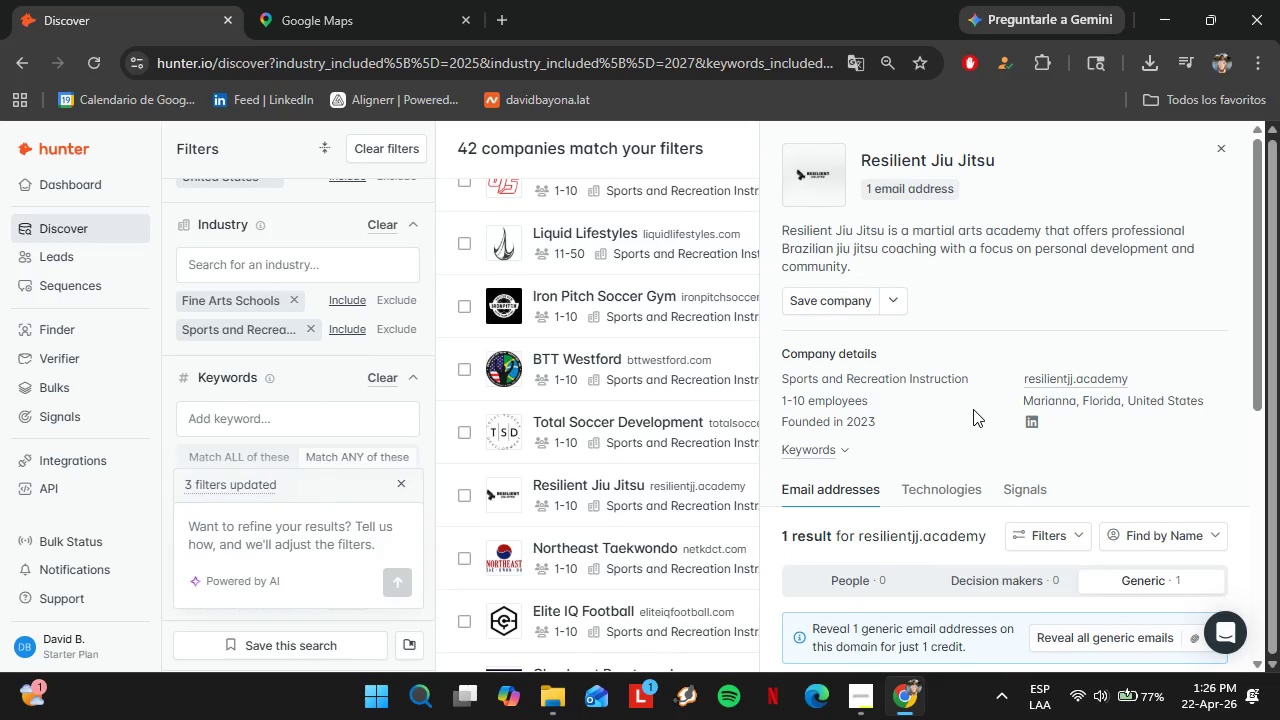 
scroll: coordinate [973, 409], scroll_direction: down, amount: 1.0
 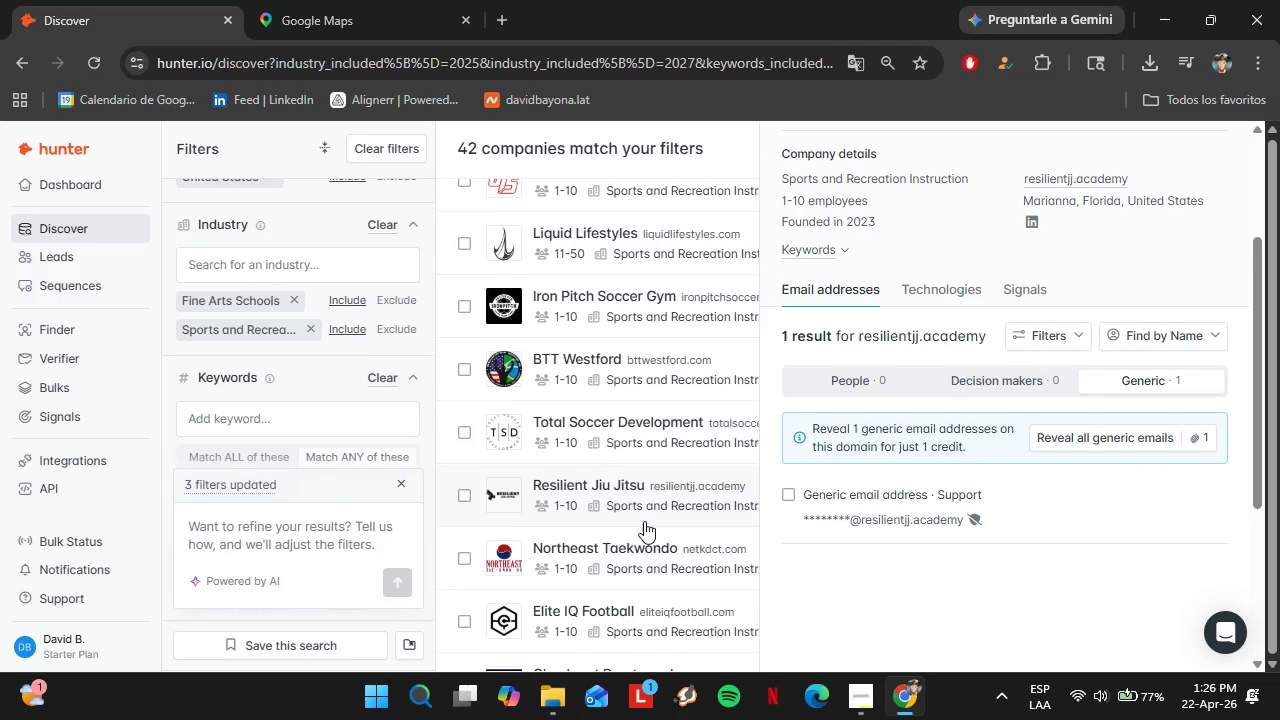 
left_click([616, 545])
 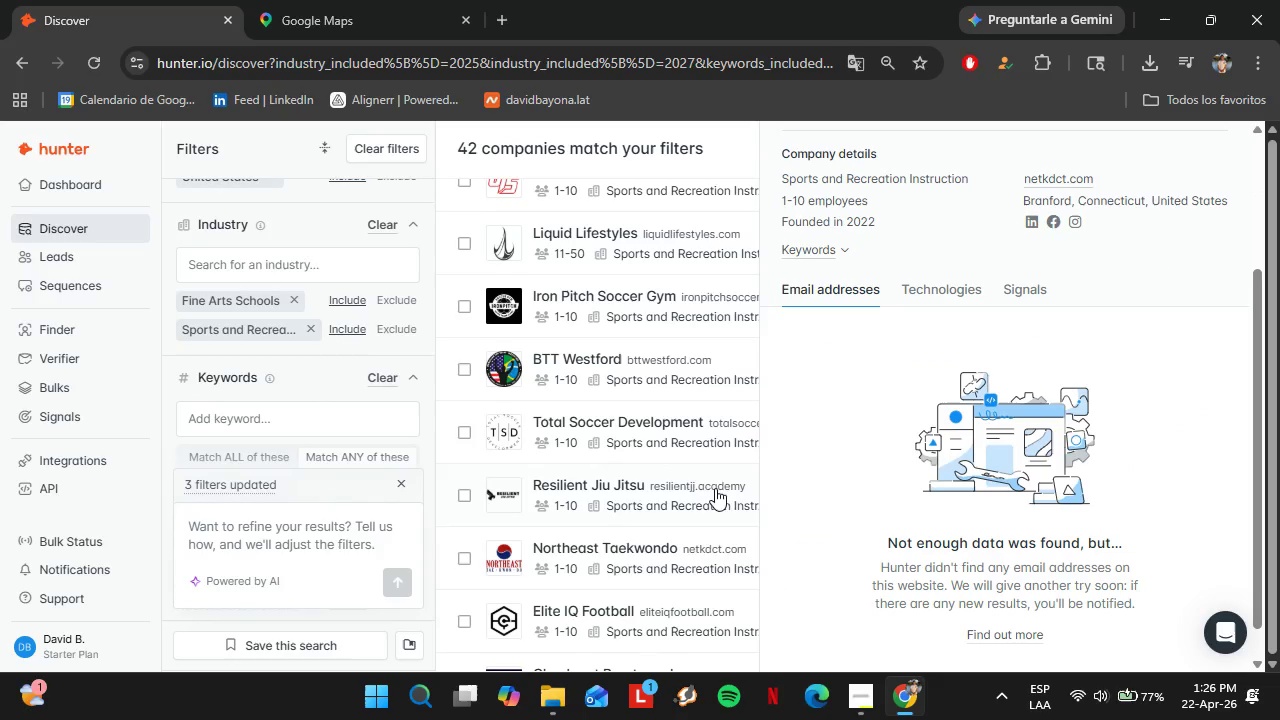 
scroll: coordinate [690, 510], scroll_direction: down, amount: 2.0
 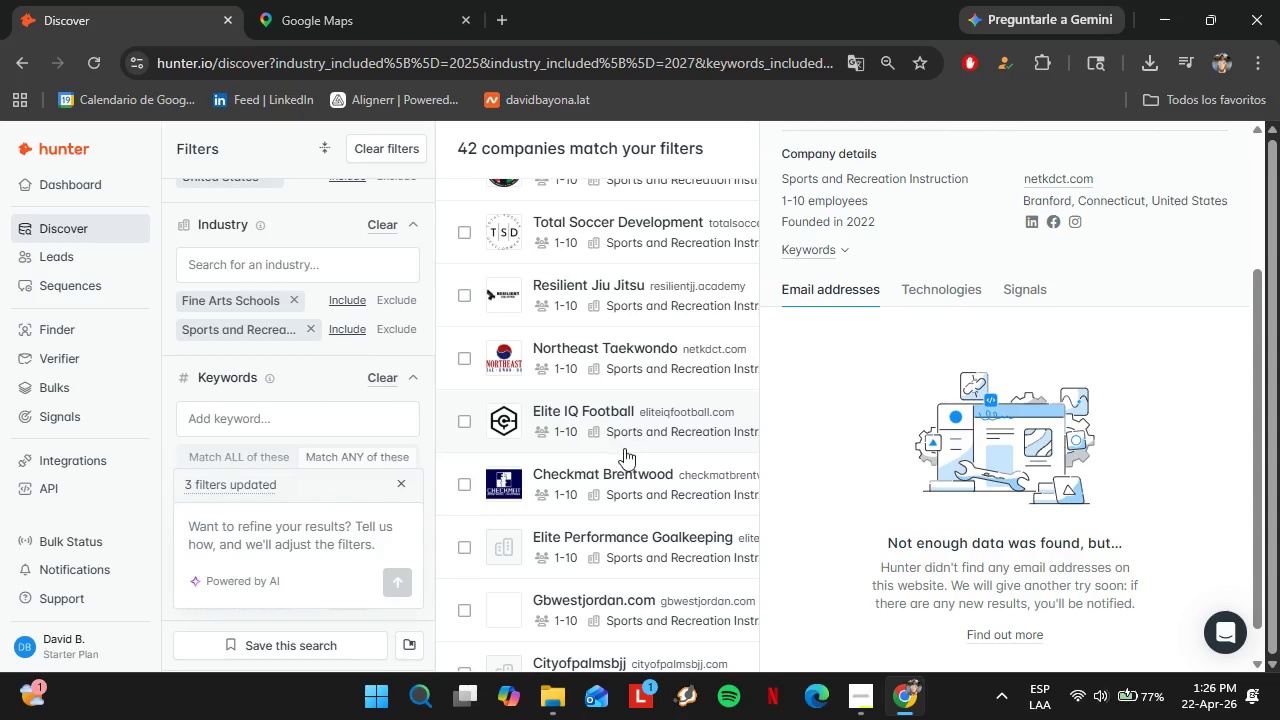 
left_click([629, 460])
 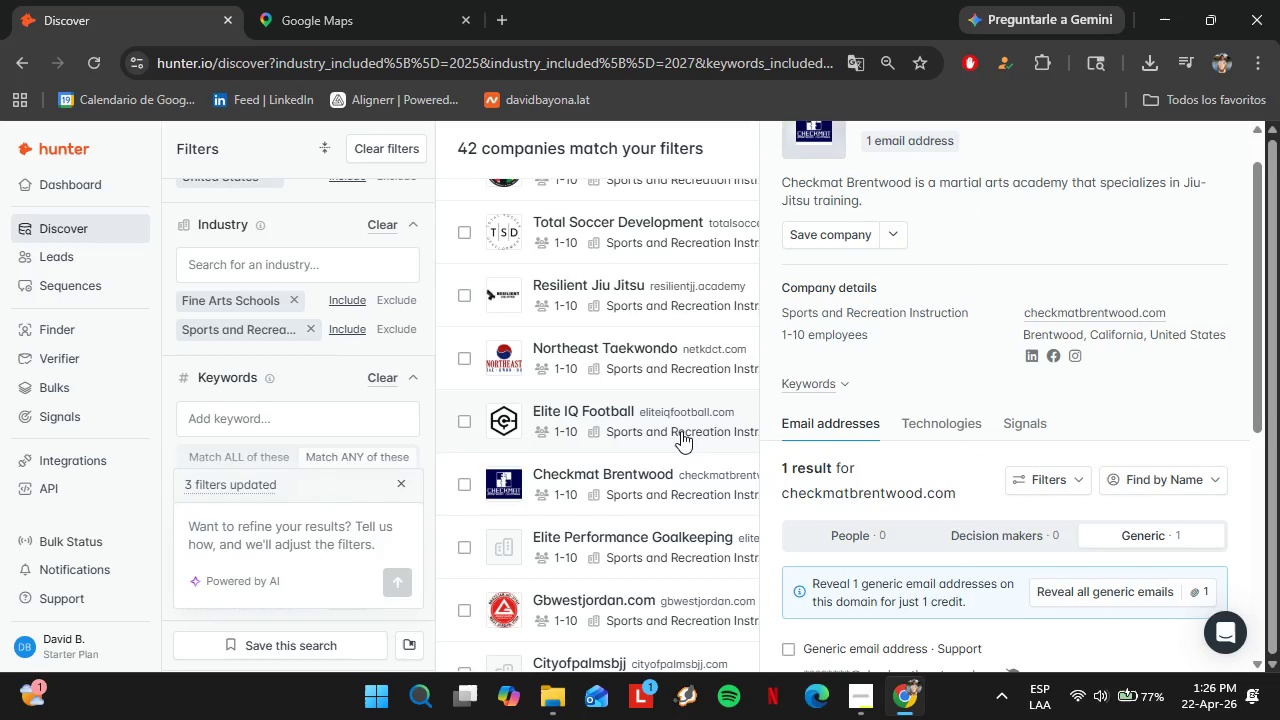 
scroll: coordinate [675, 430], scroll_direction: down, amount: 1.0
 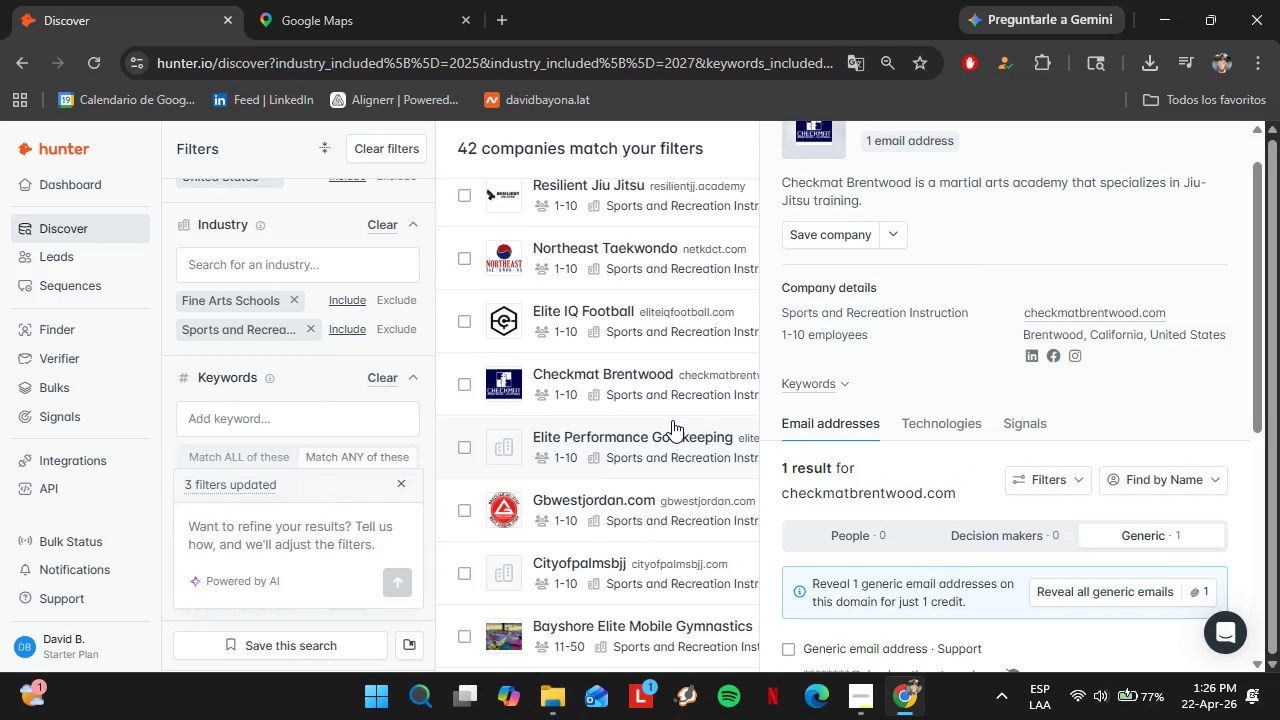 
left_click([607, 419])
 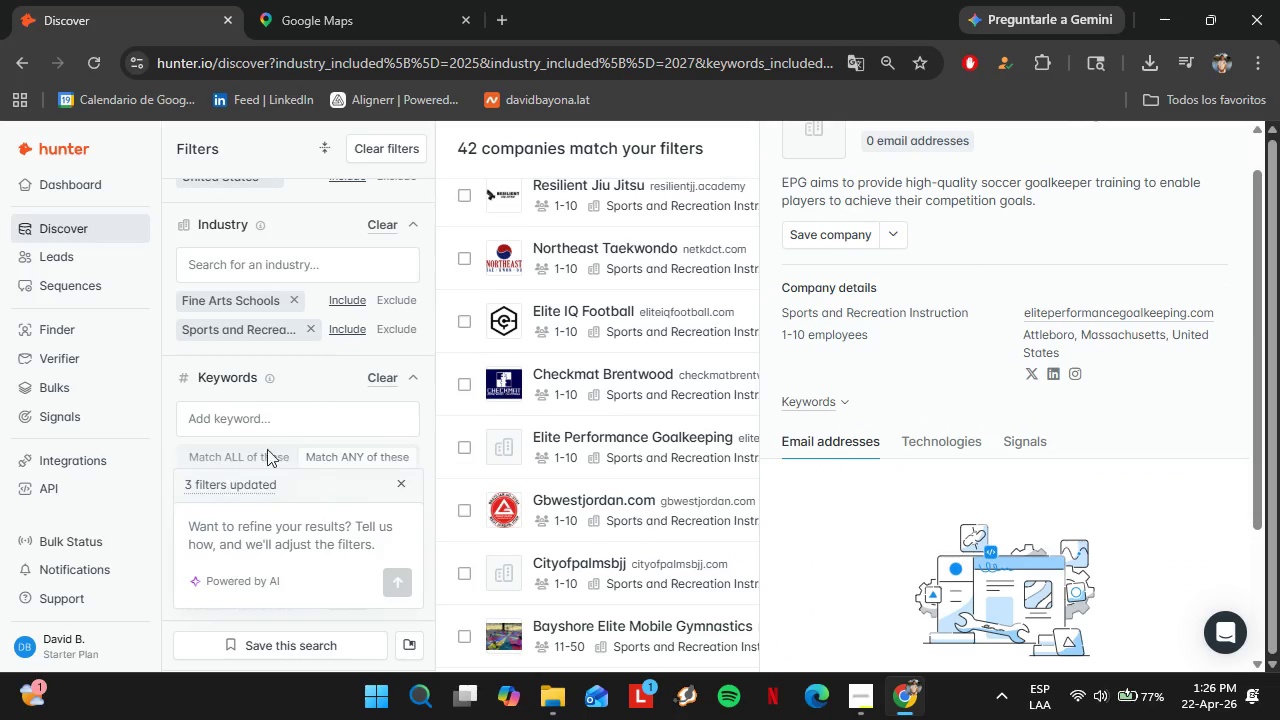 
scroll: coordinate [633, 448], scroll_direction: down, amount: 3.0
 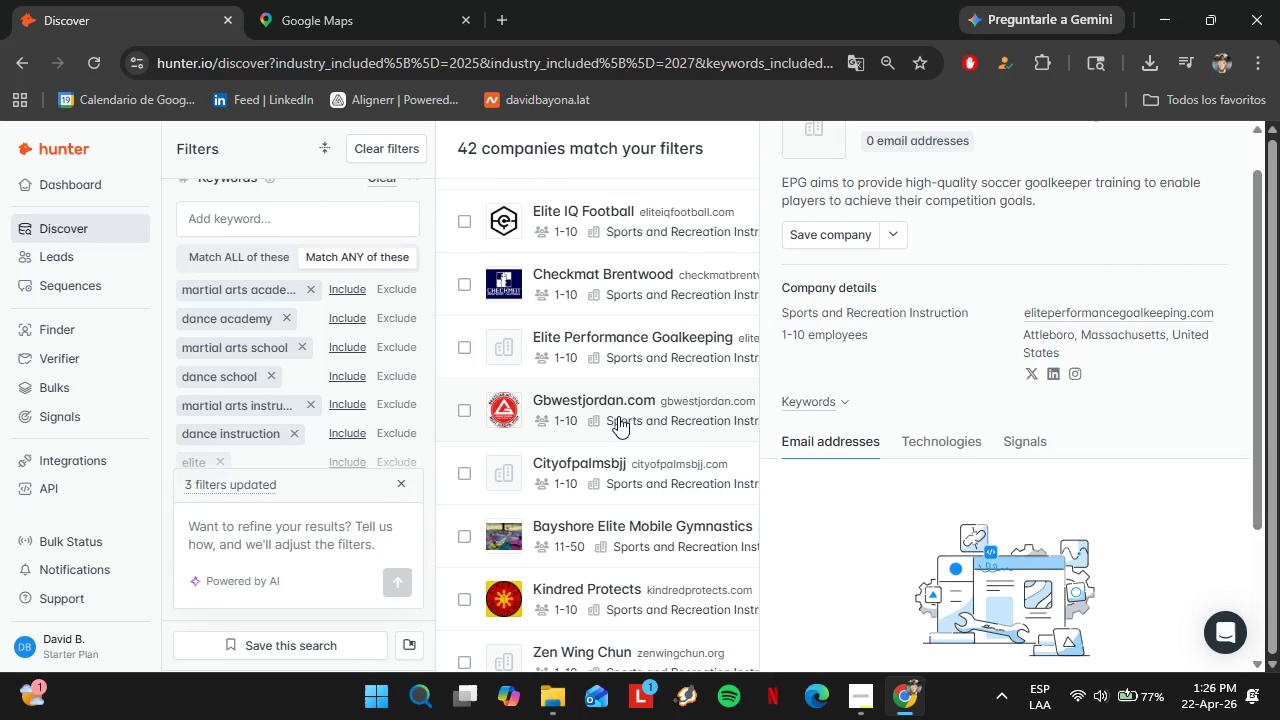 
left_click([618, 416])
 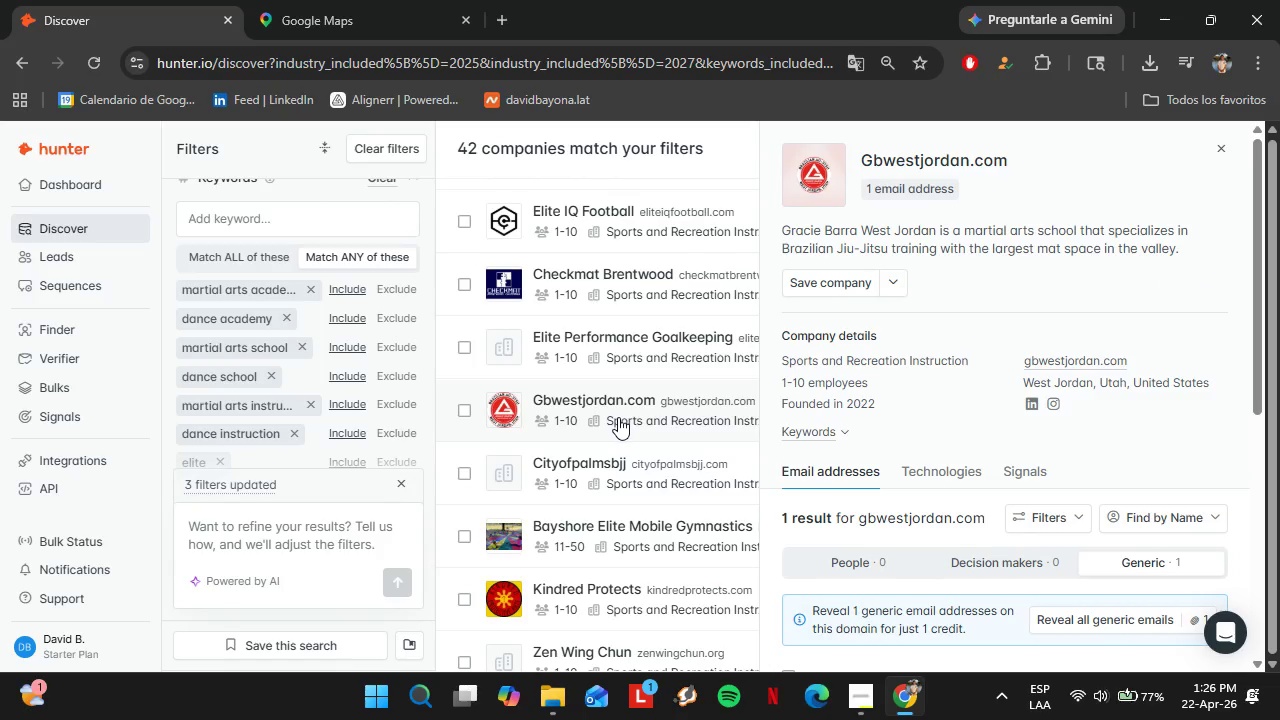 
scroll: coordinate [853, 401], scroll_direction: down, amount: 2.0
 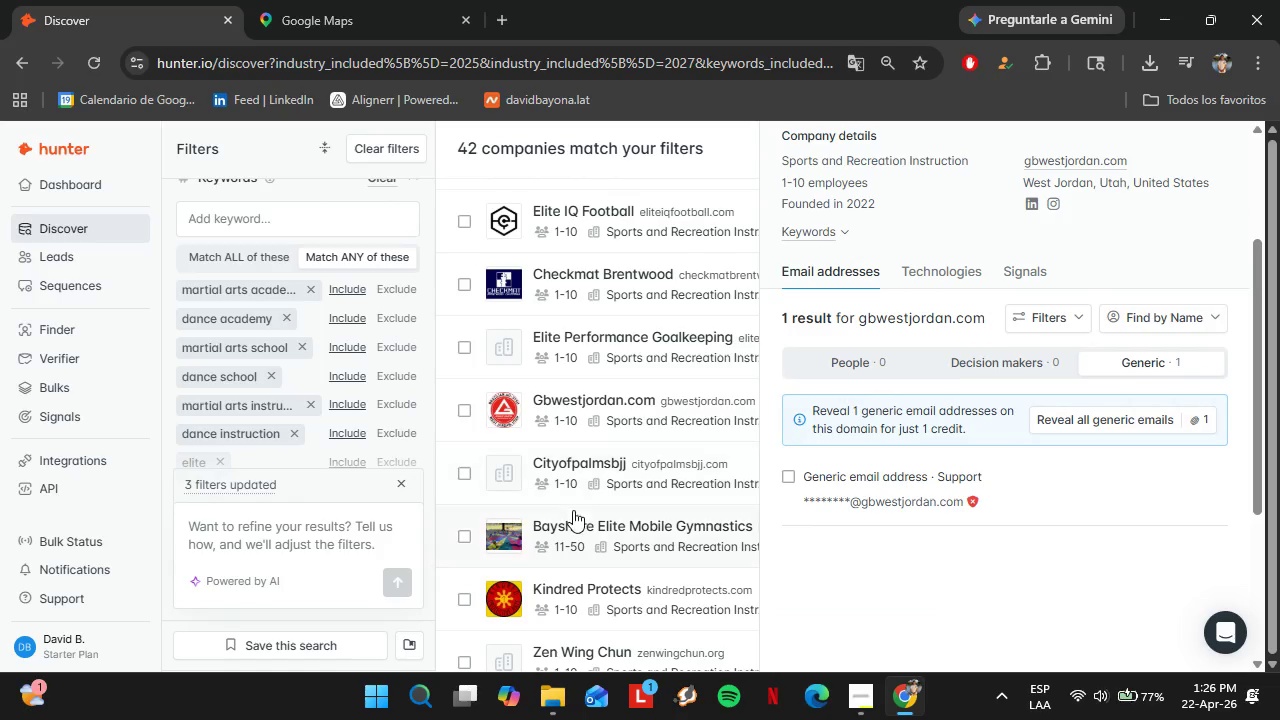 
left_click([583, 479])
 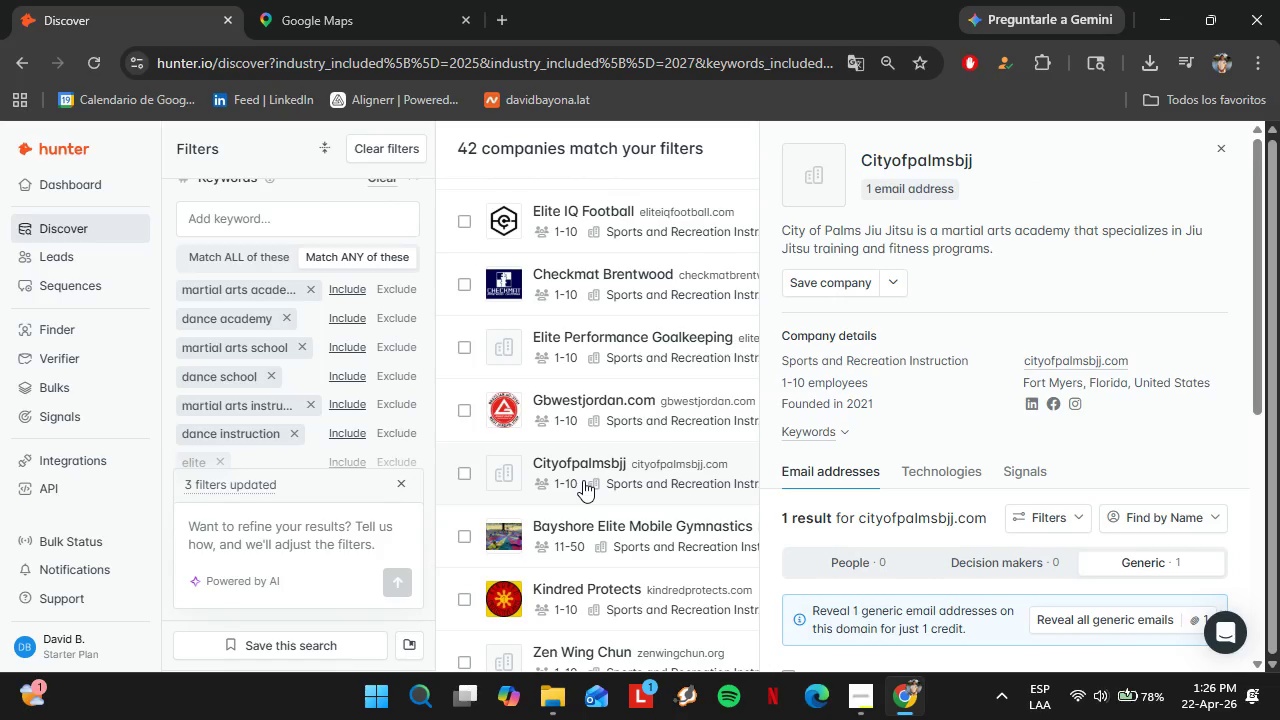 
wait(7.7)
 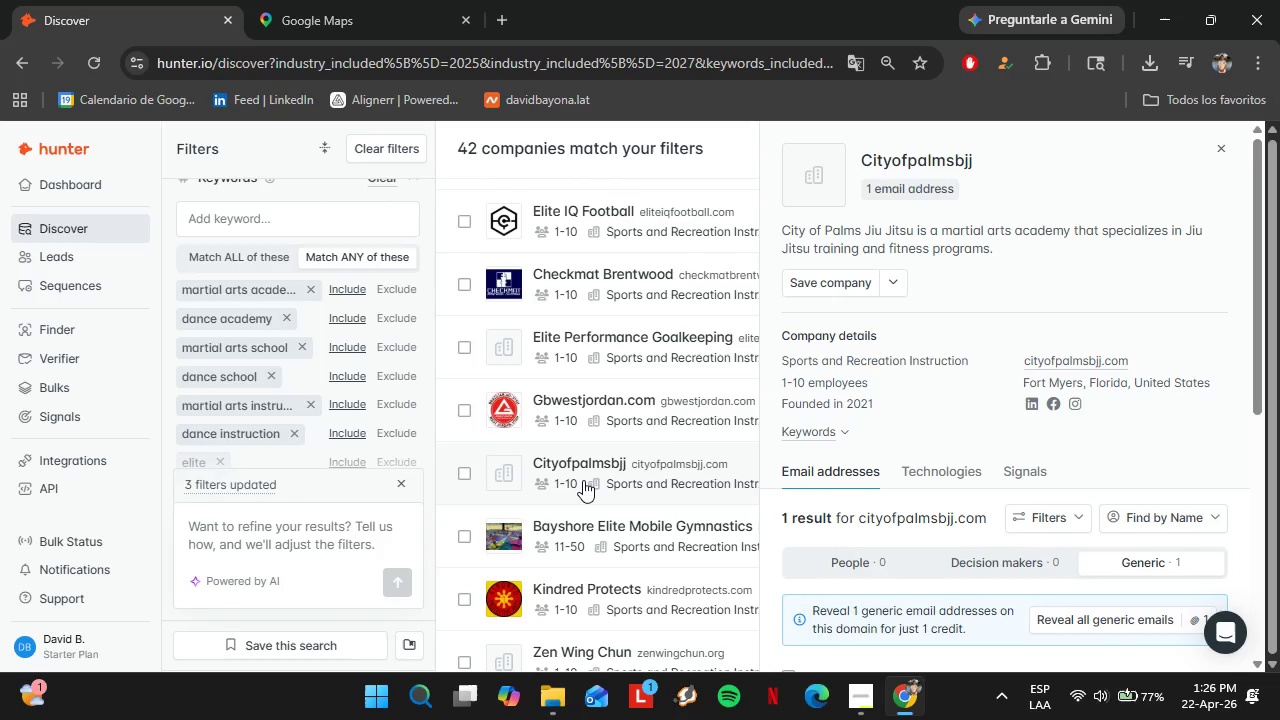 
left_click([606, 512])
 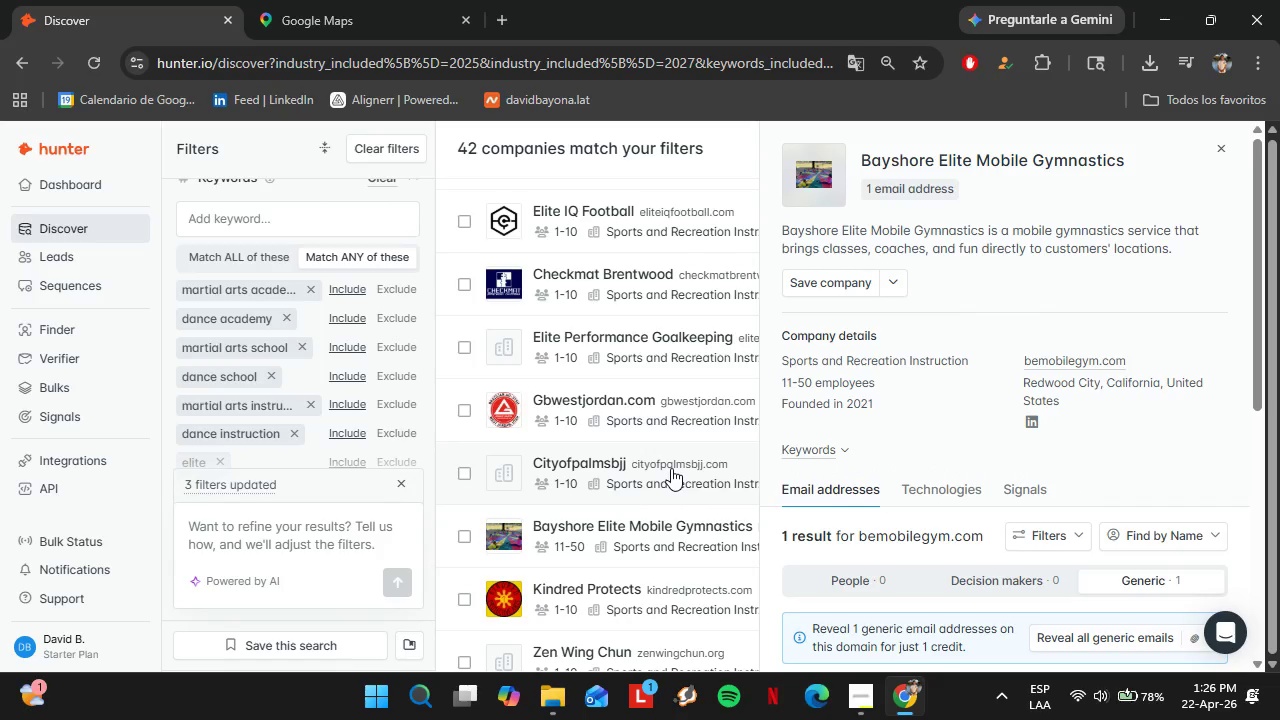 
scroll: coordinate [671, 468], scroll_direction: down, amount: 1.0
 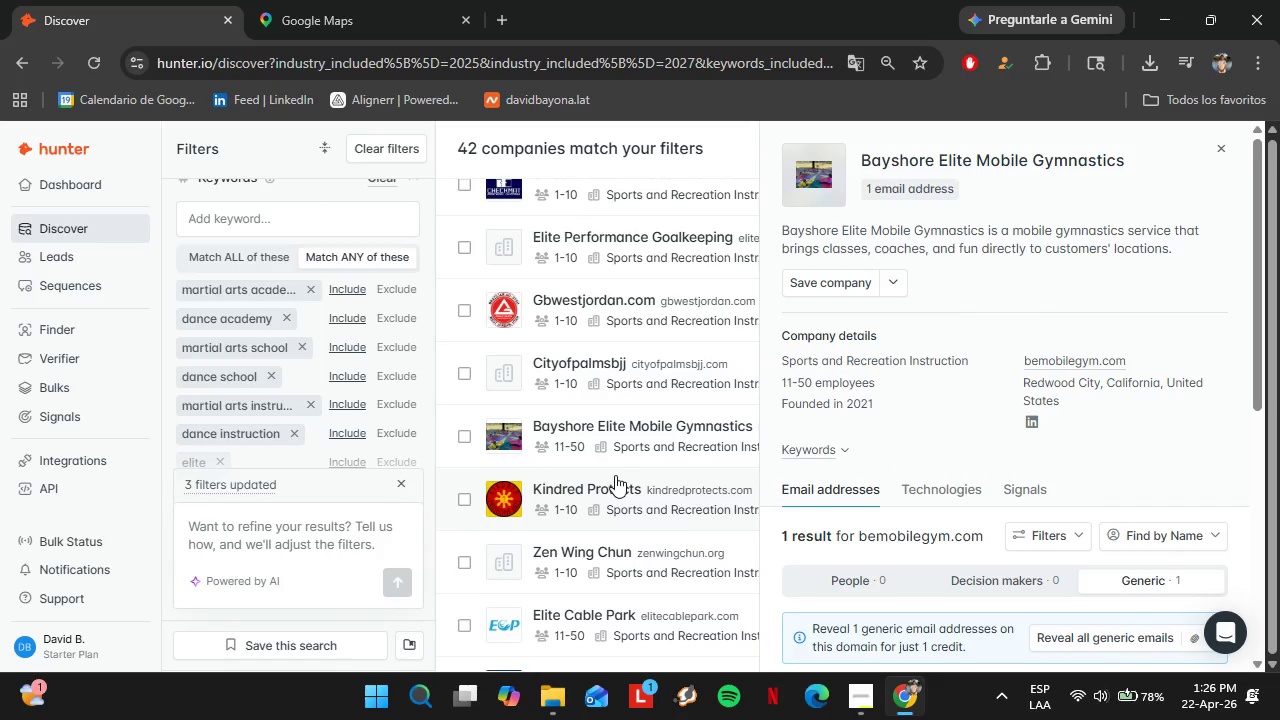 
left_click([615, 474])
 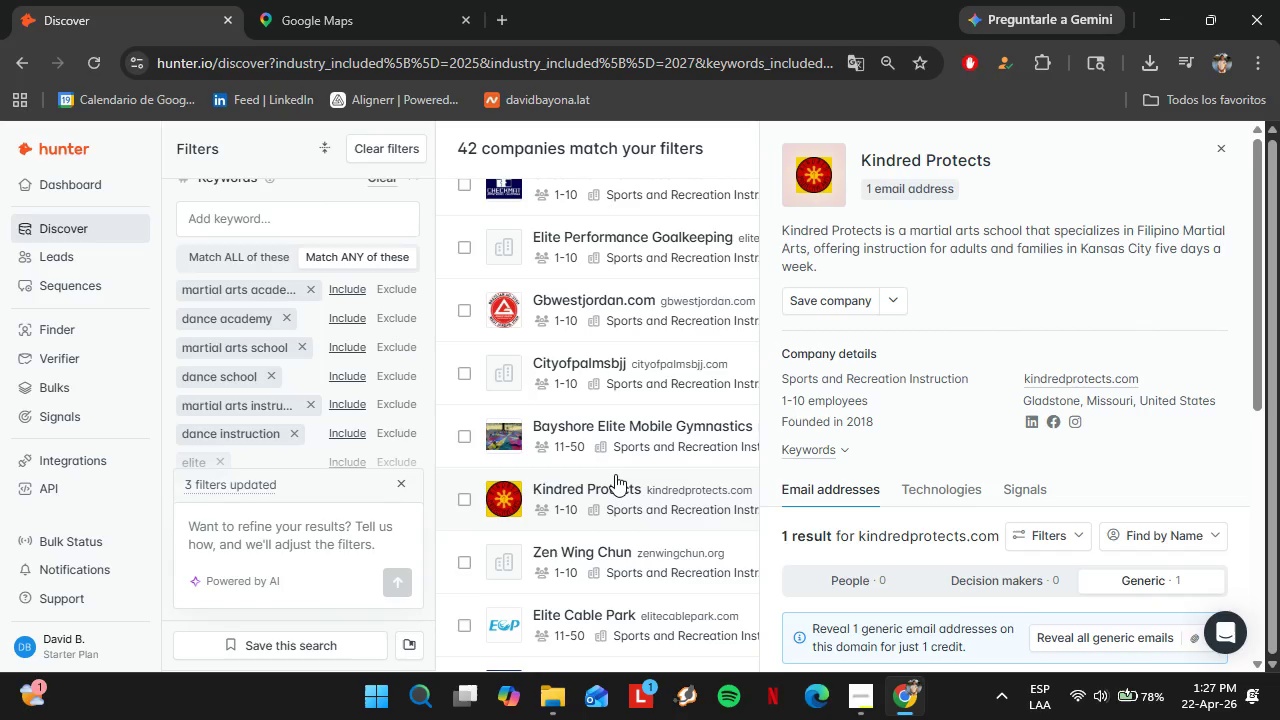 
wait(20.62)
 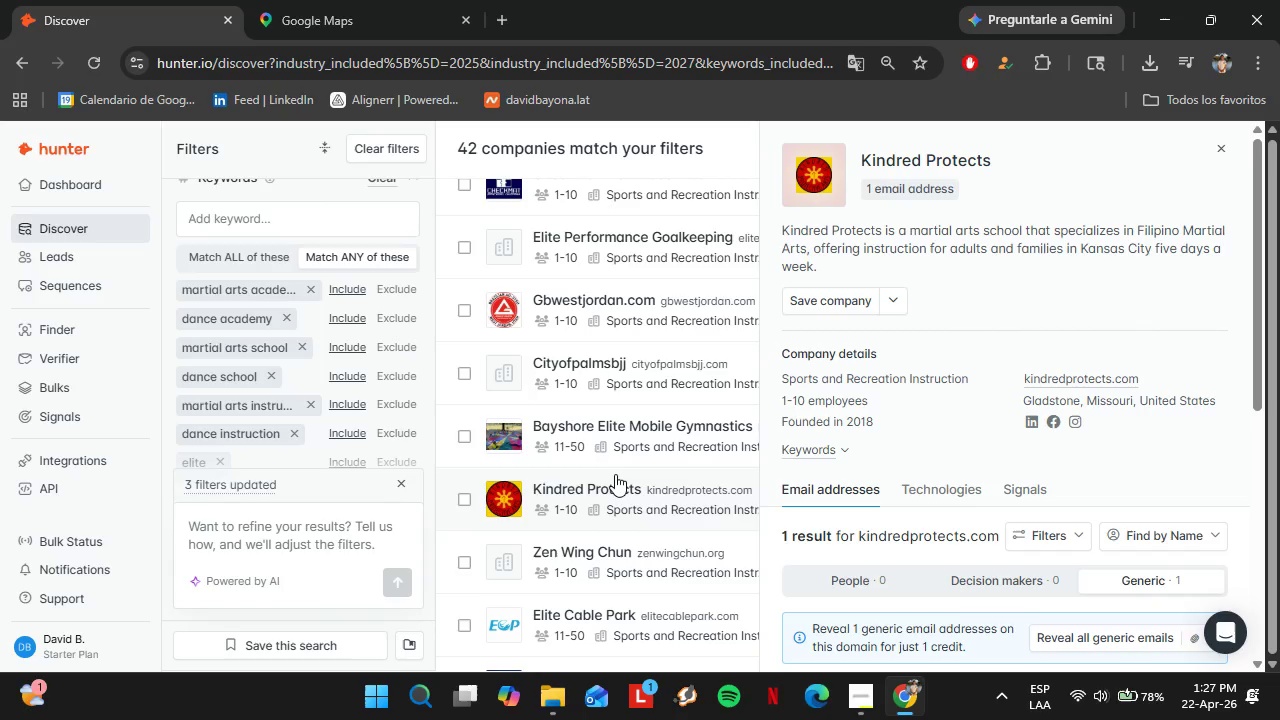 
scroll: coordinate [615, 473], scroll_direction: down, amount: 2.0
 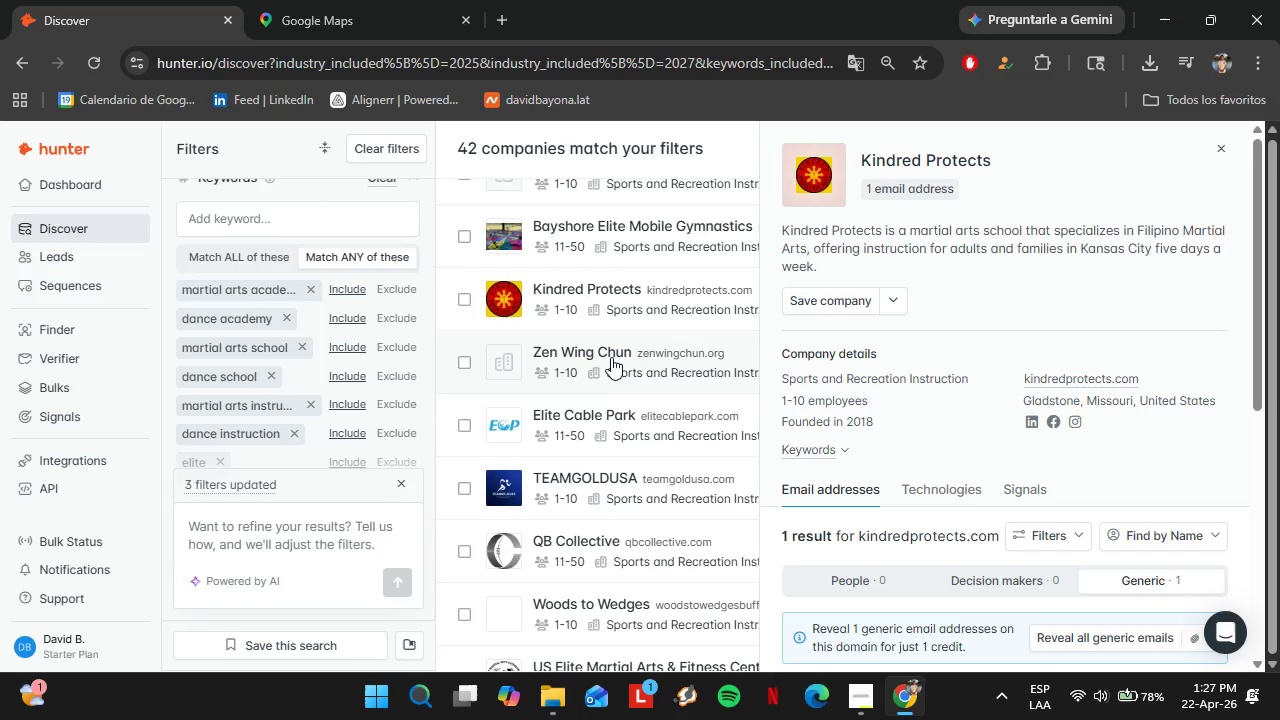 
left_click([611, 355])
 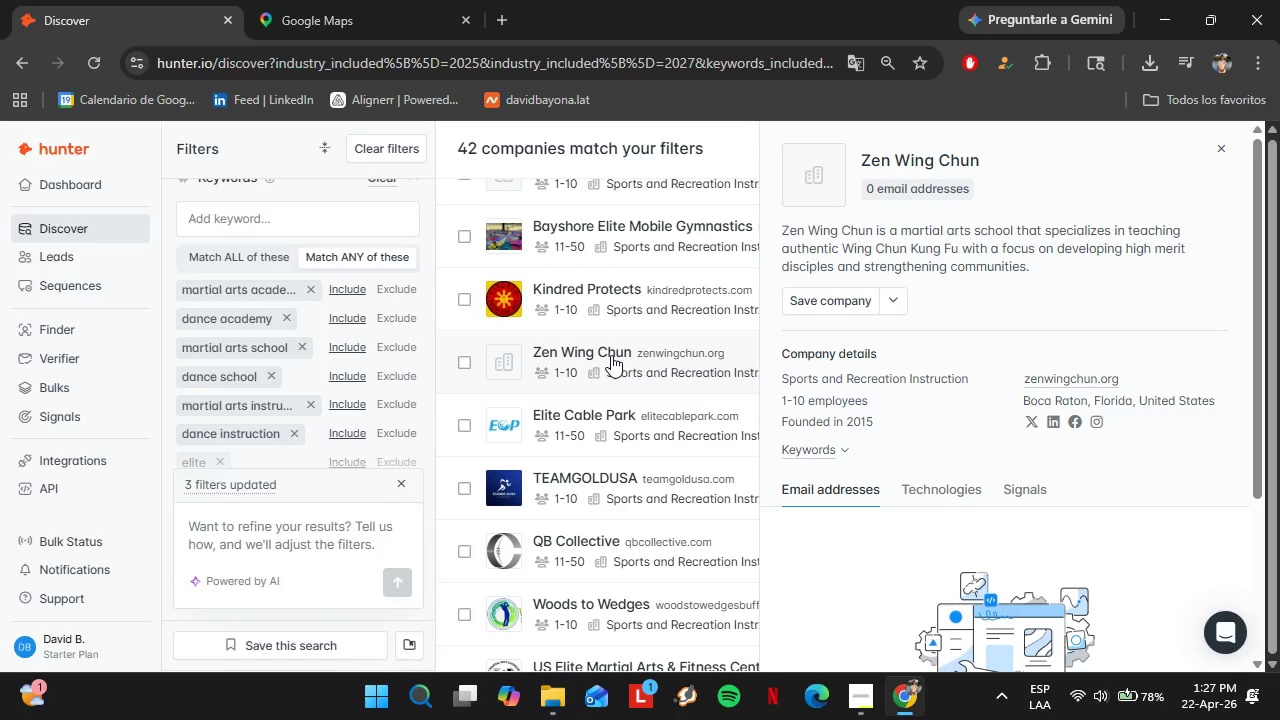 
left_click([625, 415])
 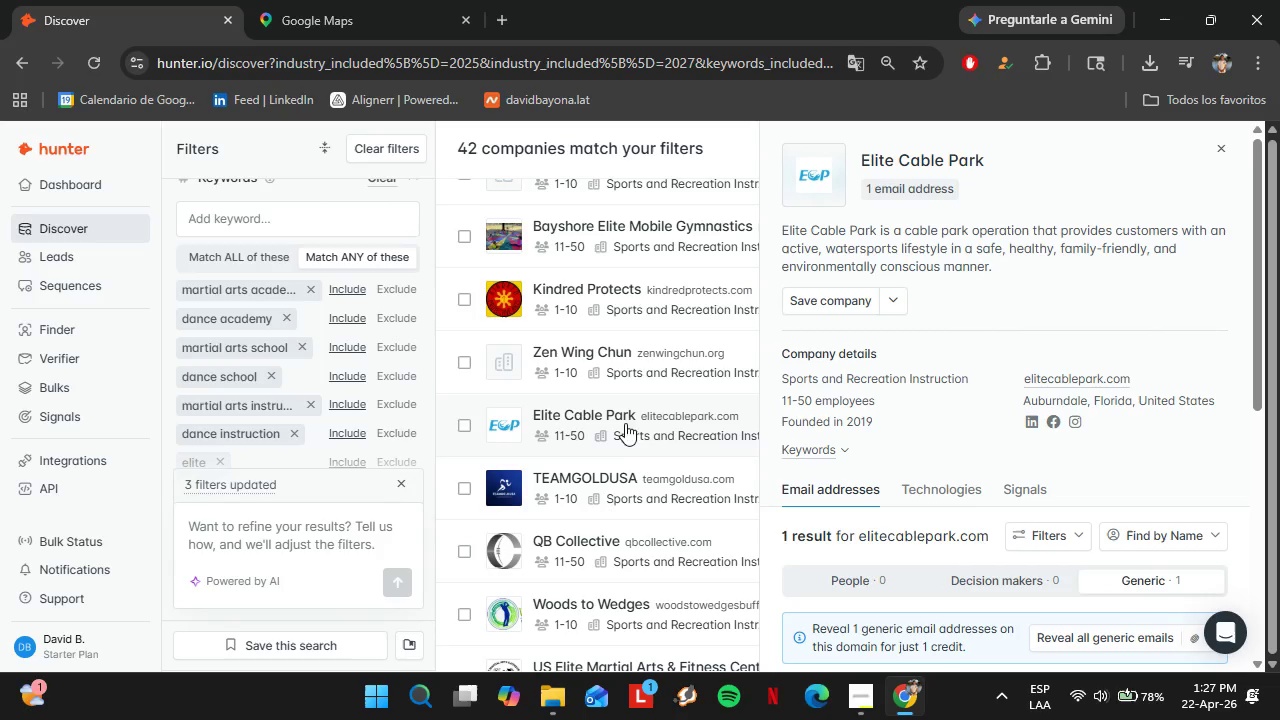 
left_click([603, 492])
 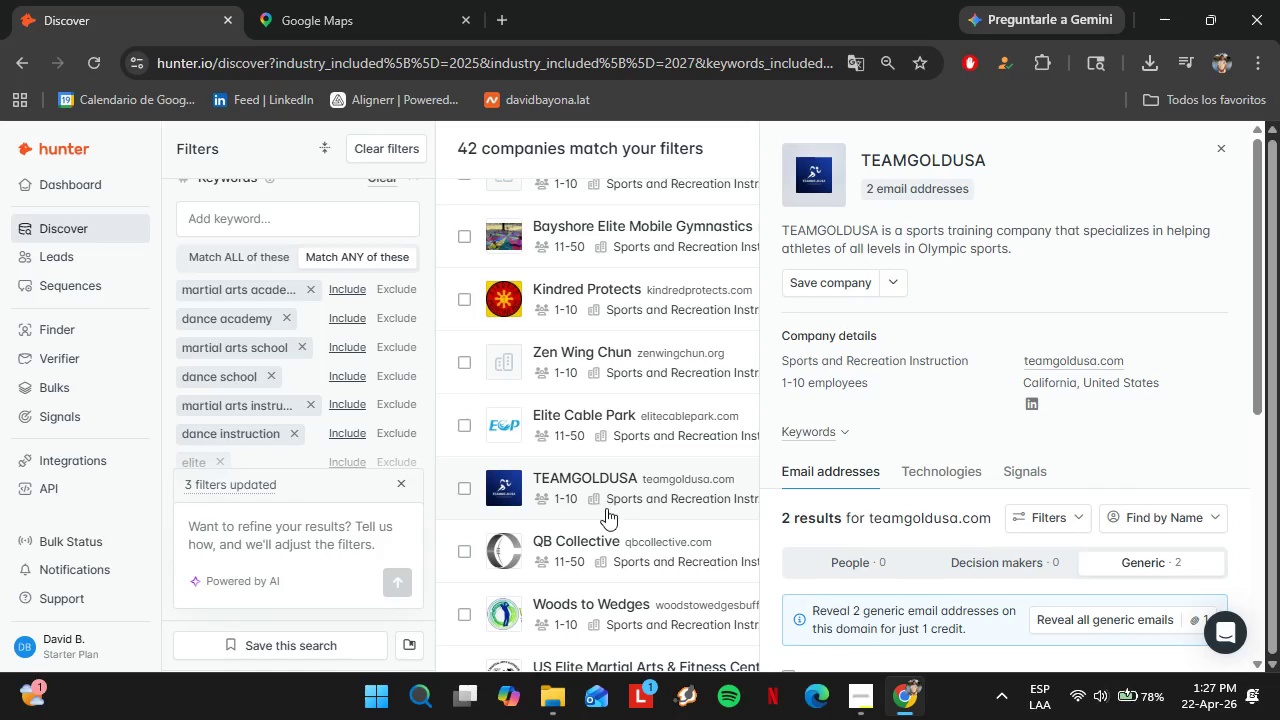 
left_click([606, 553])
 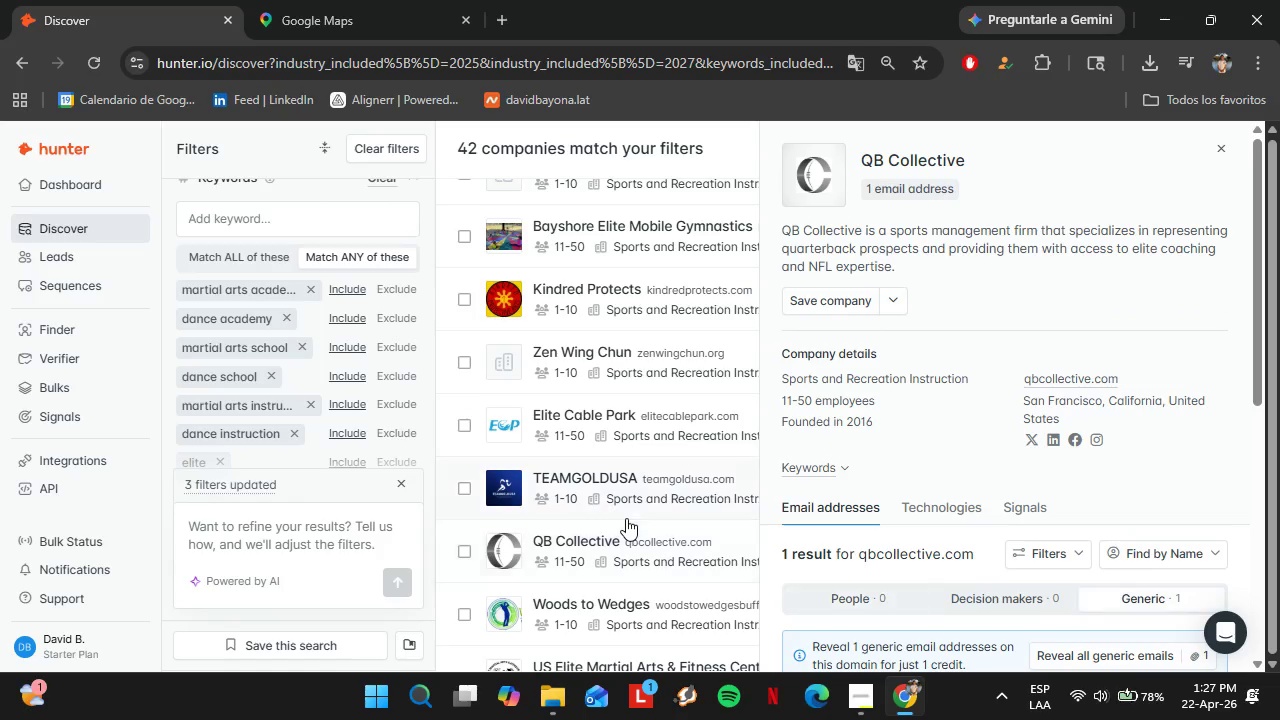 
scroll: coordinate [626, 518], scroll_direction: down, amount: 1.0
 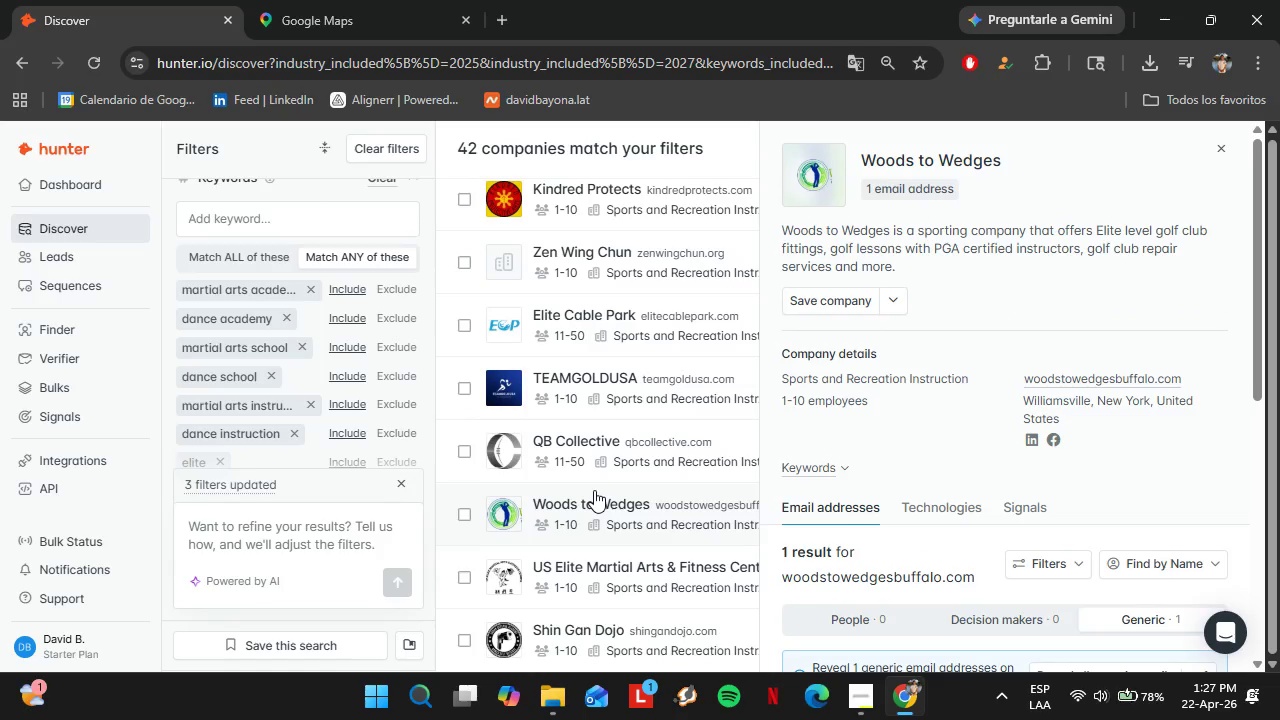 
wait(10.65)
 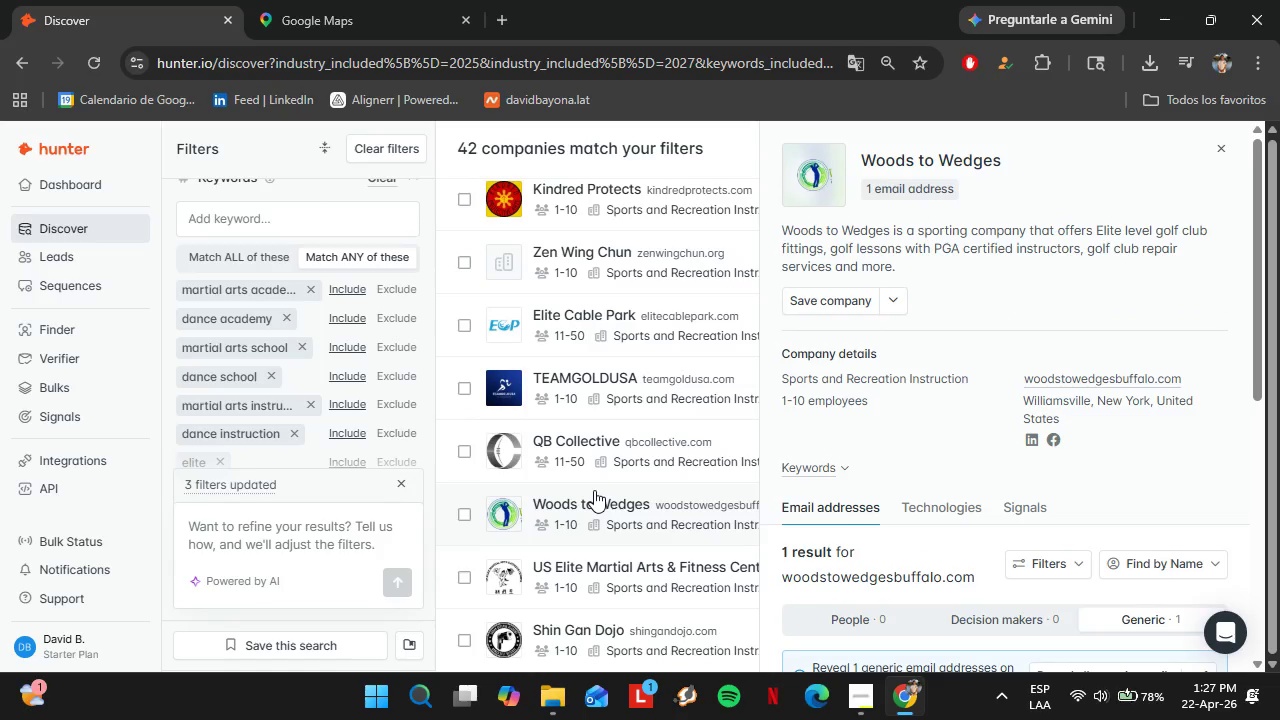 
left_click([621, 562])
 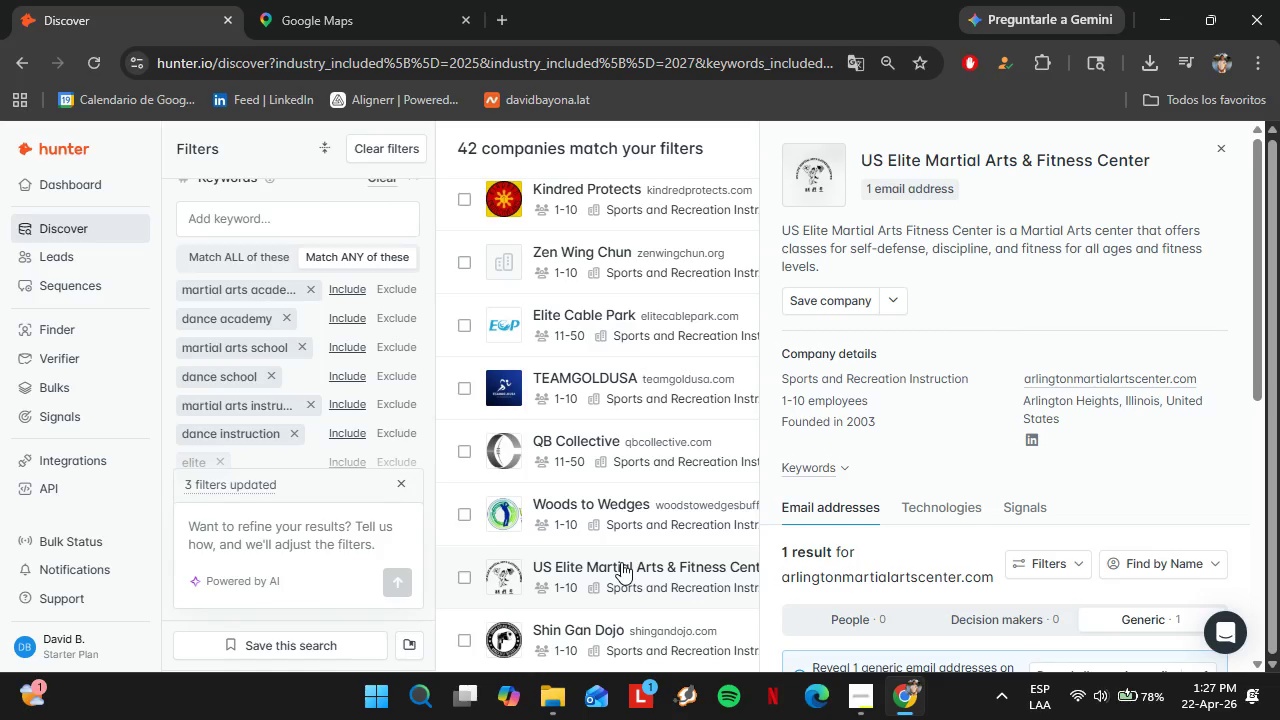 
scroll: coordinate [603, 563], scroll_direction: down, amount: 1.0
 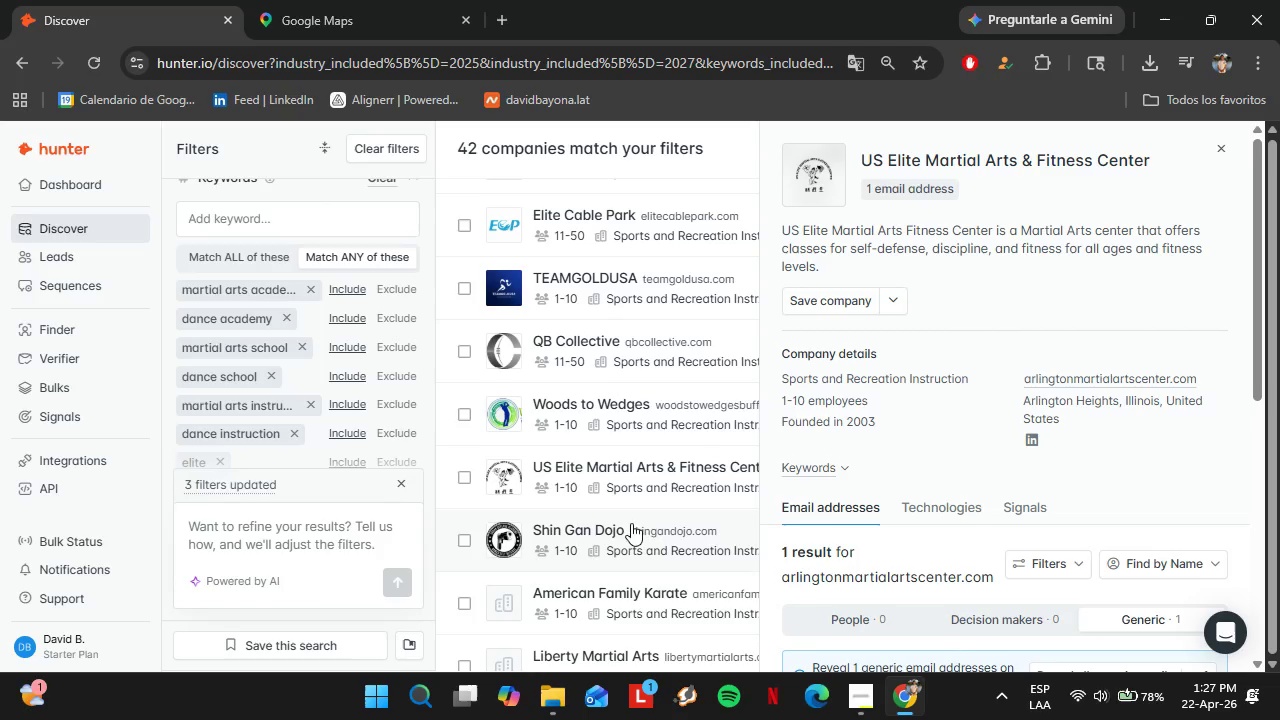 
left_click([625, 525])
 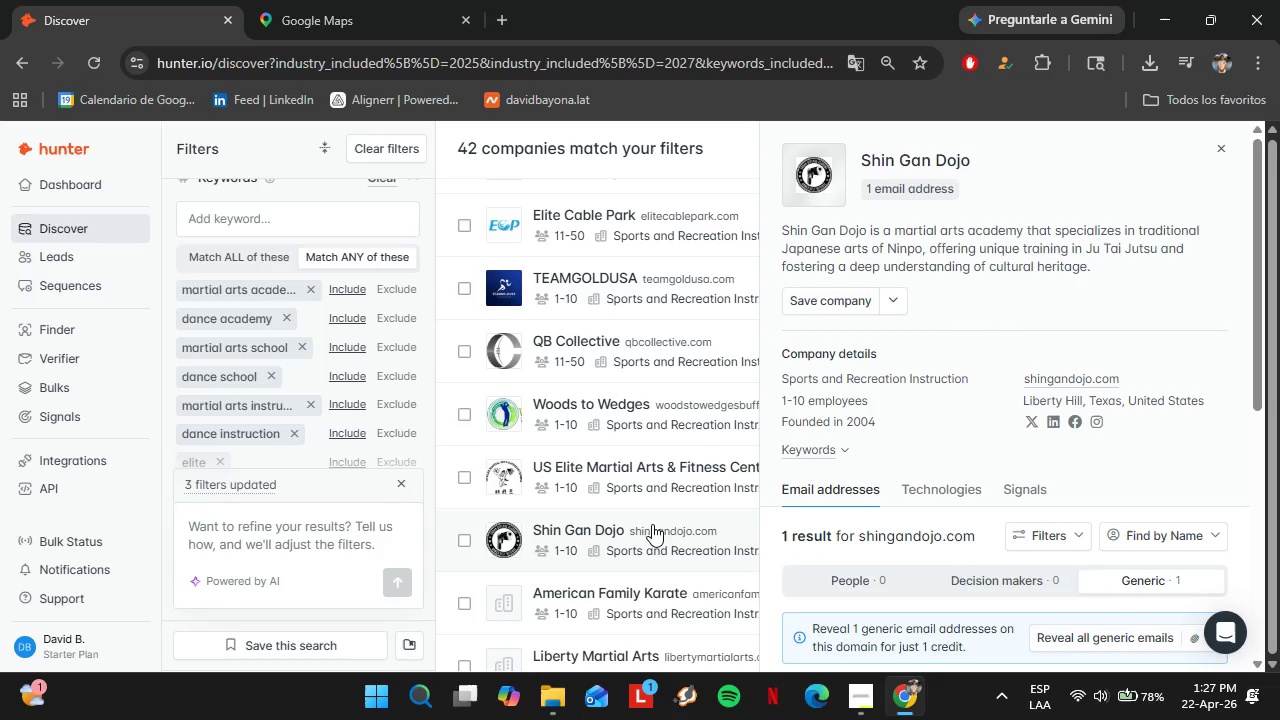 
scroll: coordinate [624, 506], scroll_direction: down, amount: 3.0
 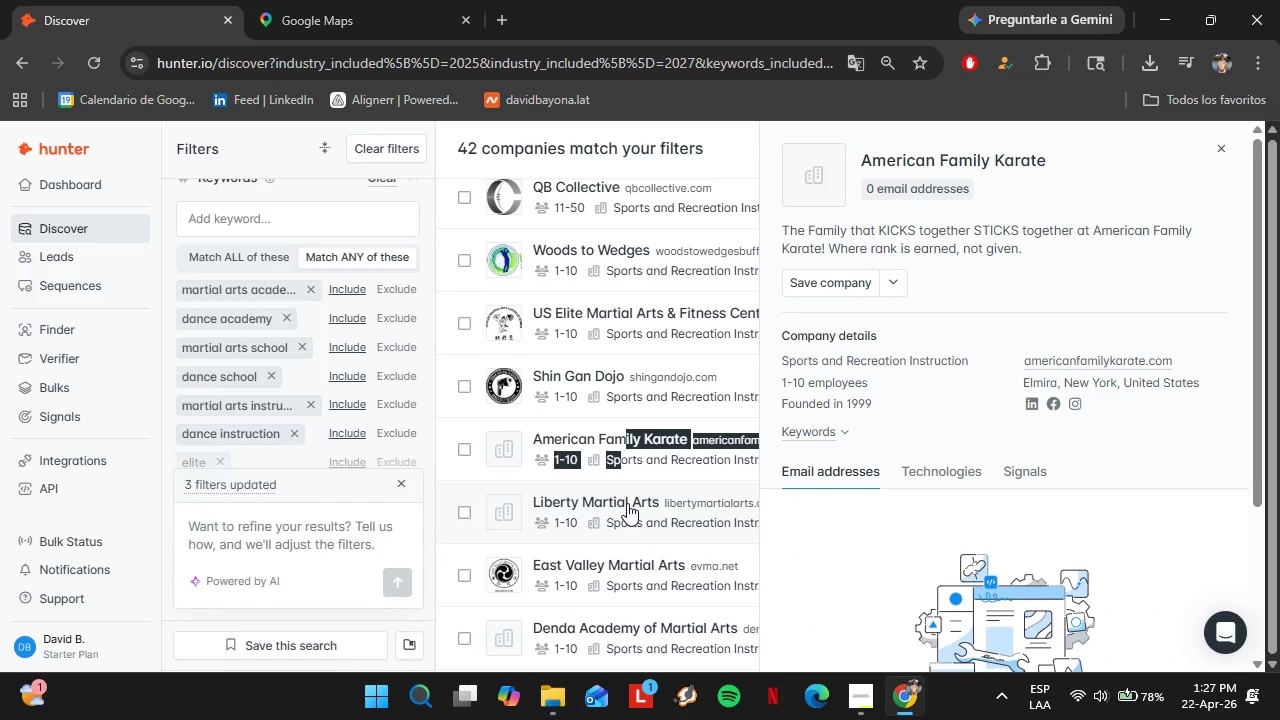 
left_click([631, 504])
 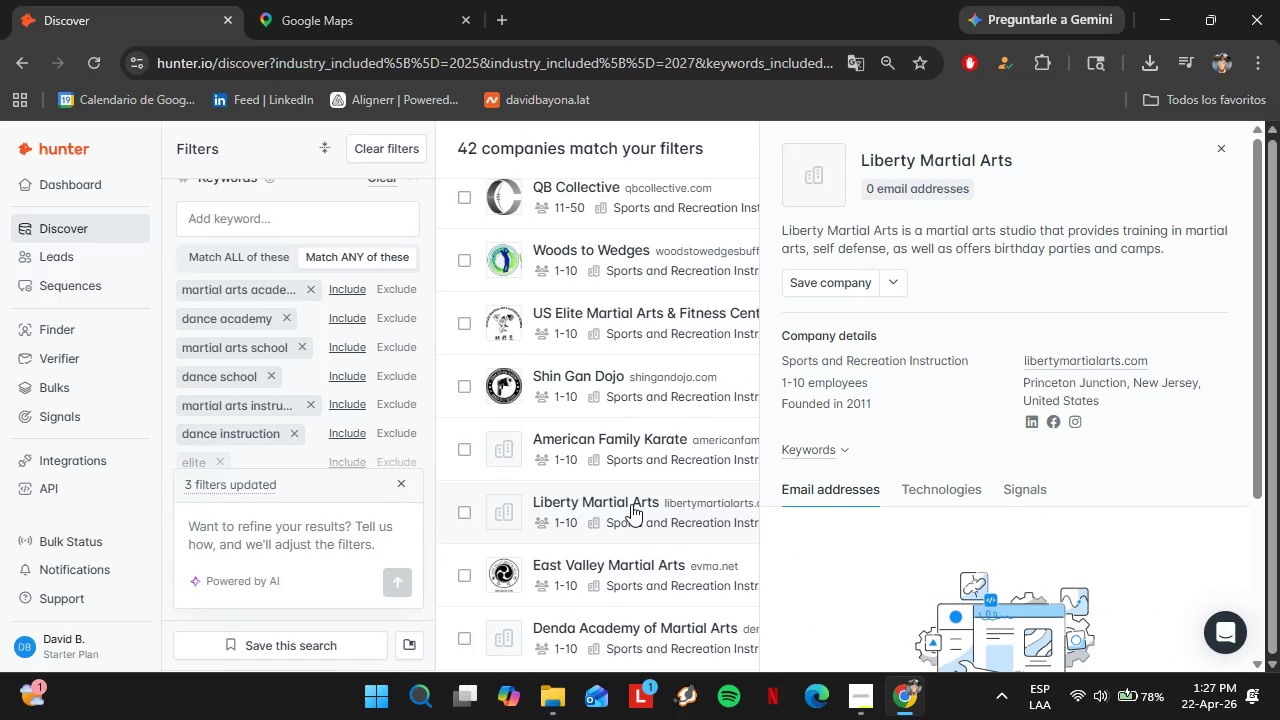 
scroll: coordinate [731, 528], scroll_direction: down, amount: 11.0
 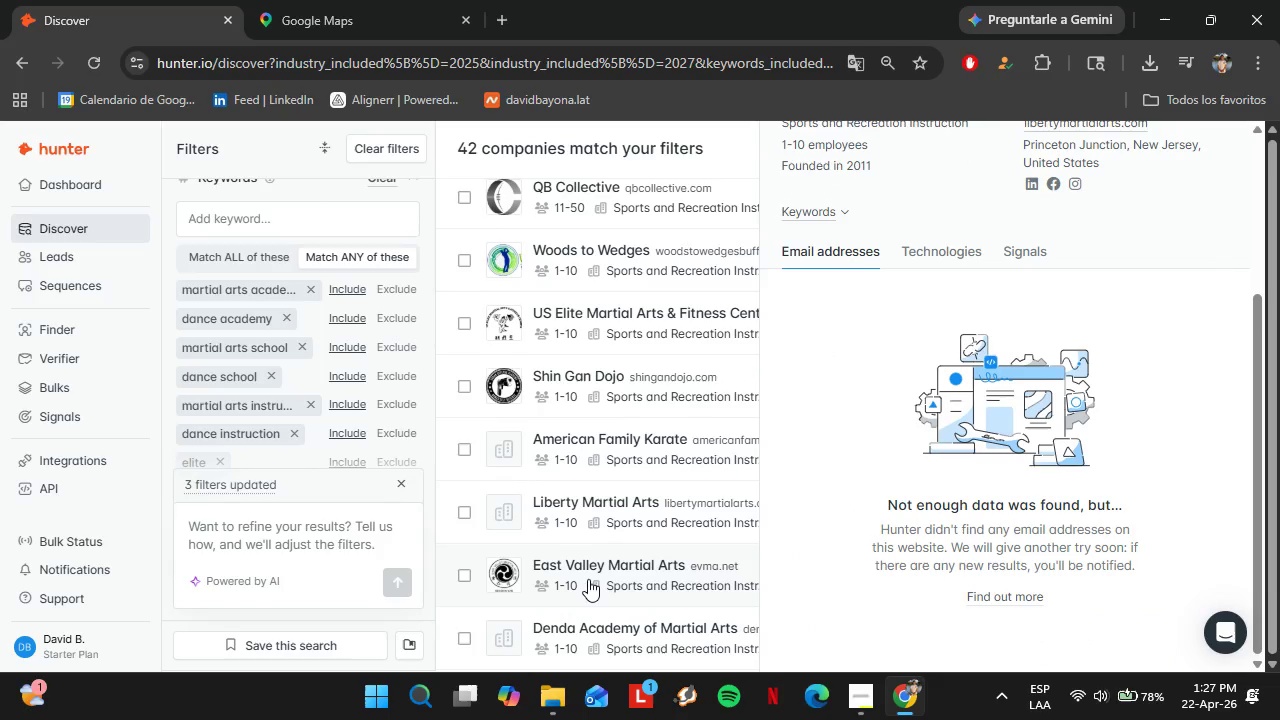 
left_click([588, 579])
 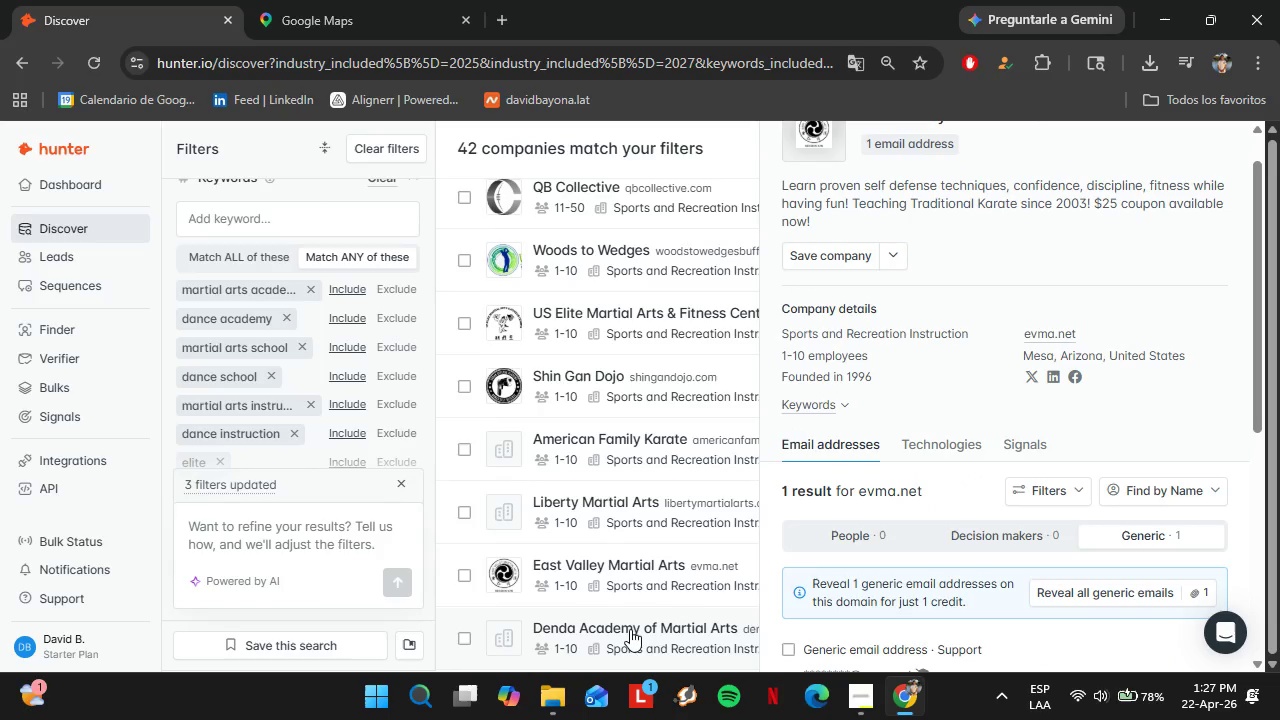 
scroll: coordinate [960, 449], scroll_direction: down, amount: 4.0
 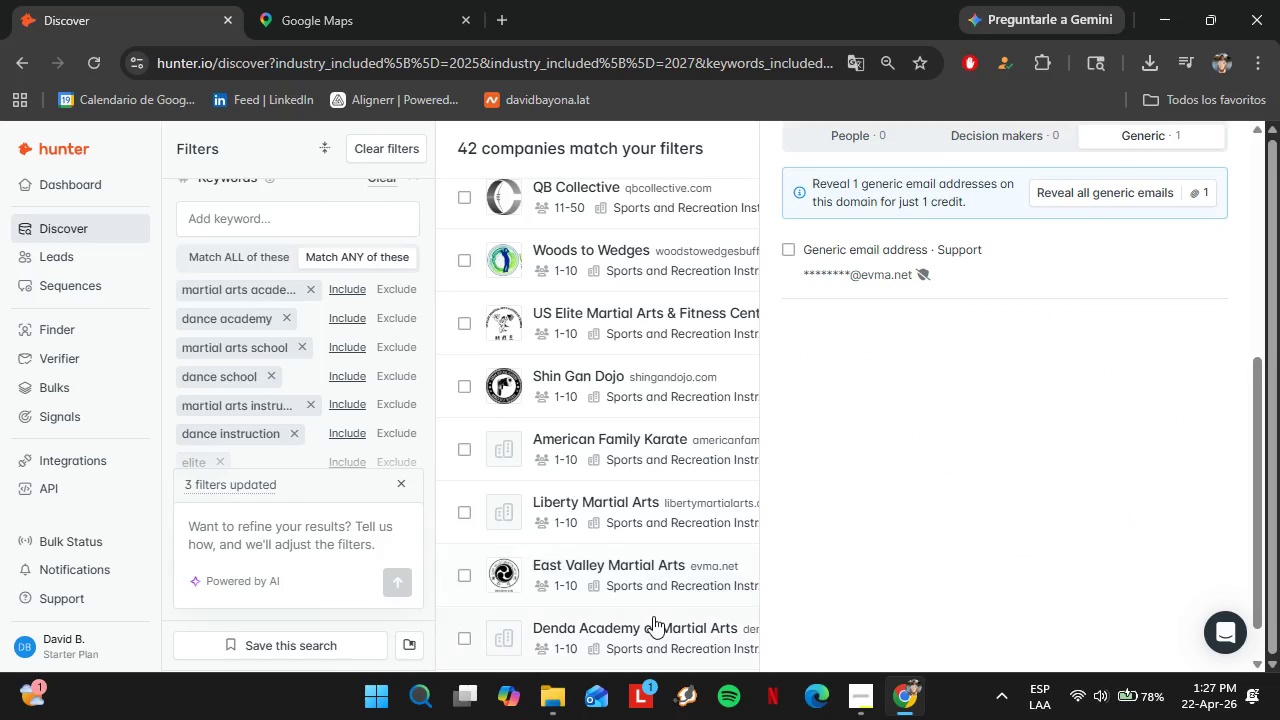 
left_click([653, 616])
 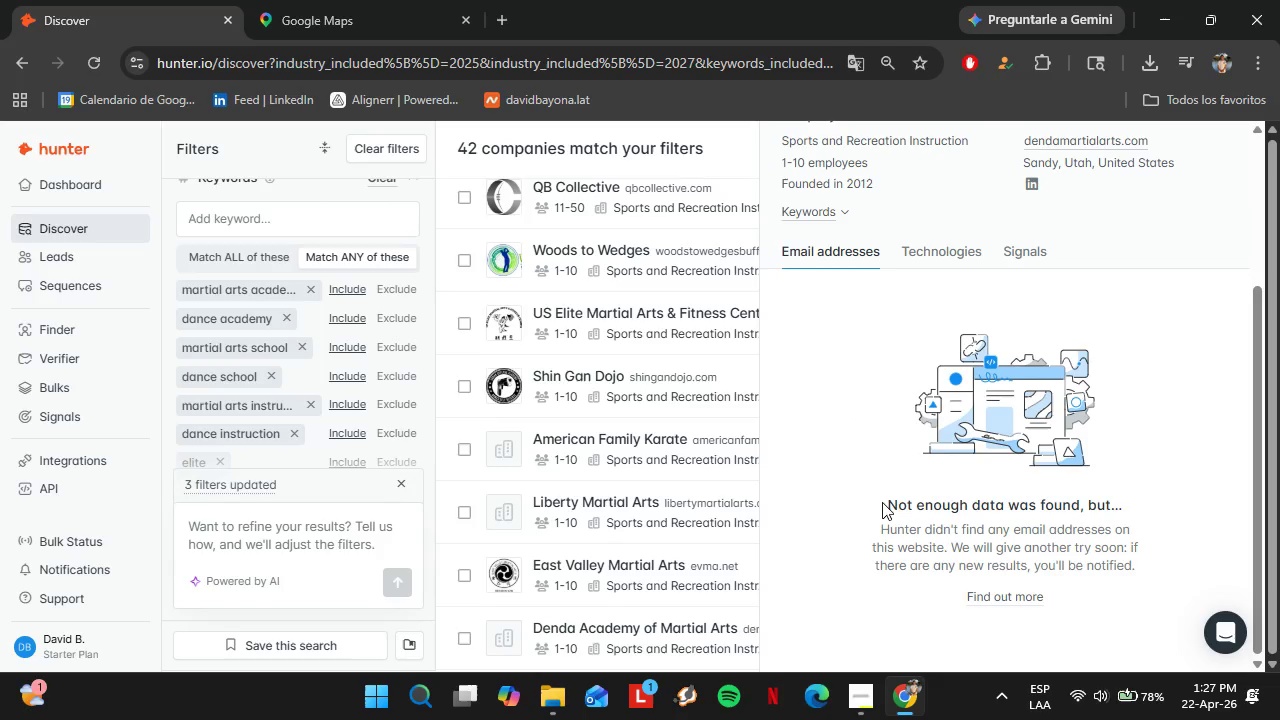 
scroll: coordinate [726, 498], scroll_direction: up, amount: 40.0
 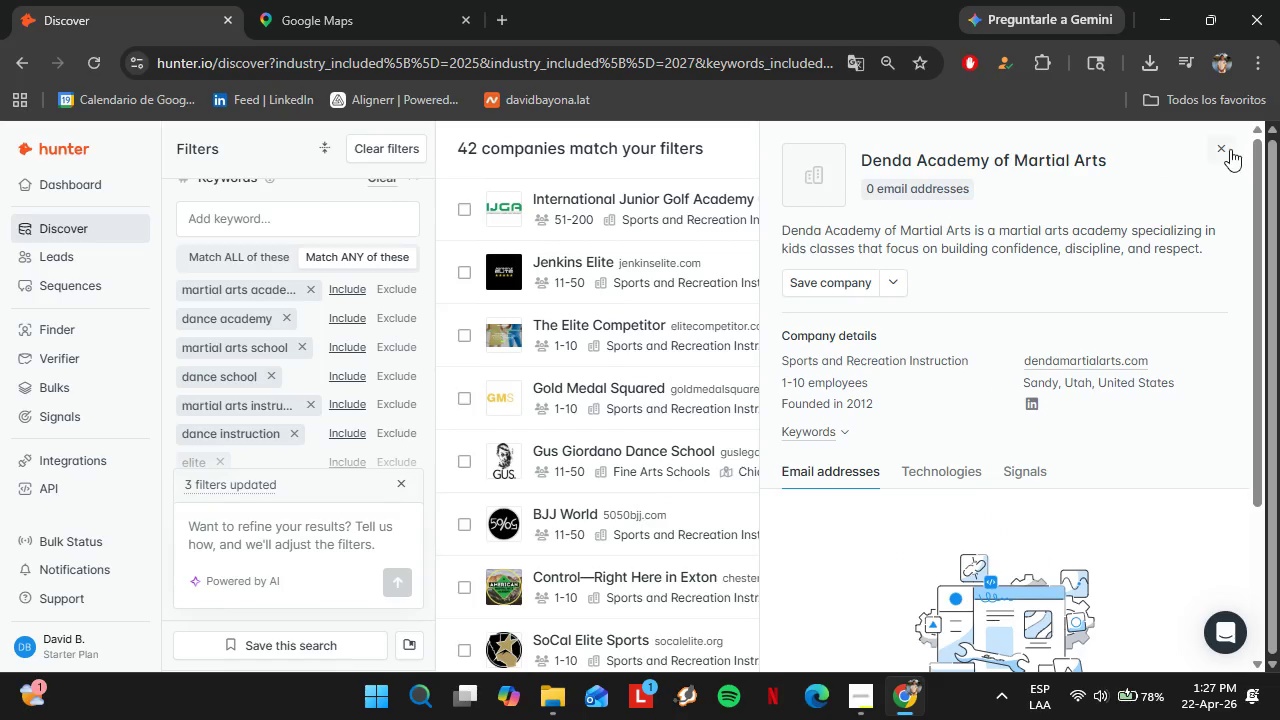 
left_click([1230, 148])
 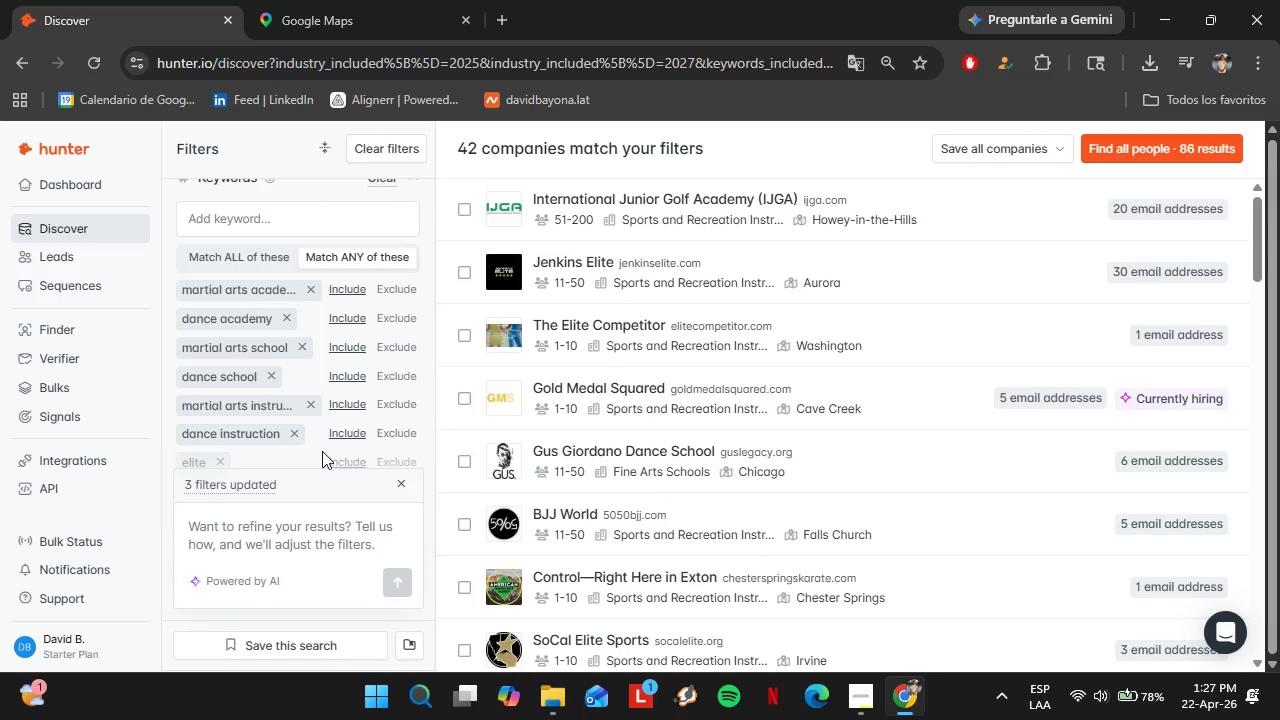 
scroll: coordinate [351, 420], scroll_direction: down, amount: 2.0
 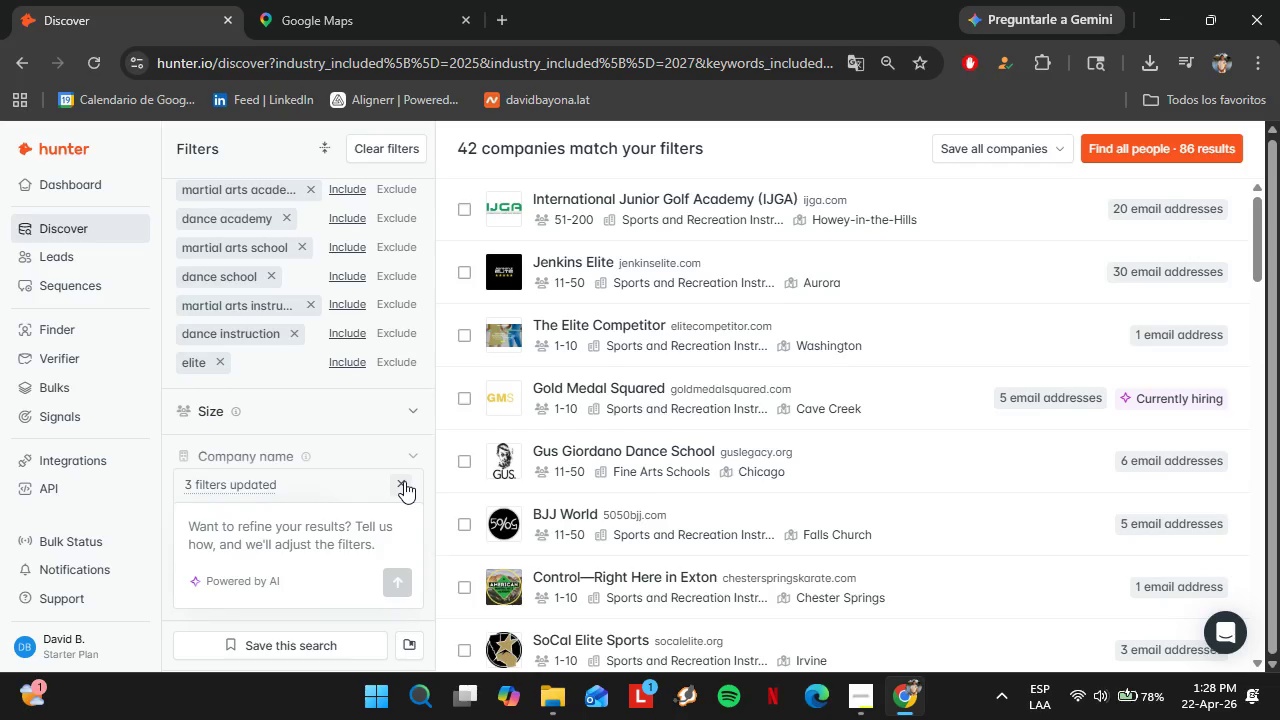 
wait(16.45)
 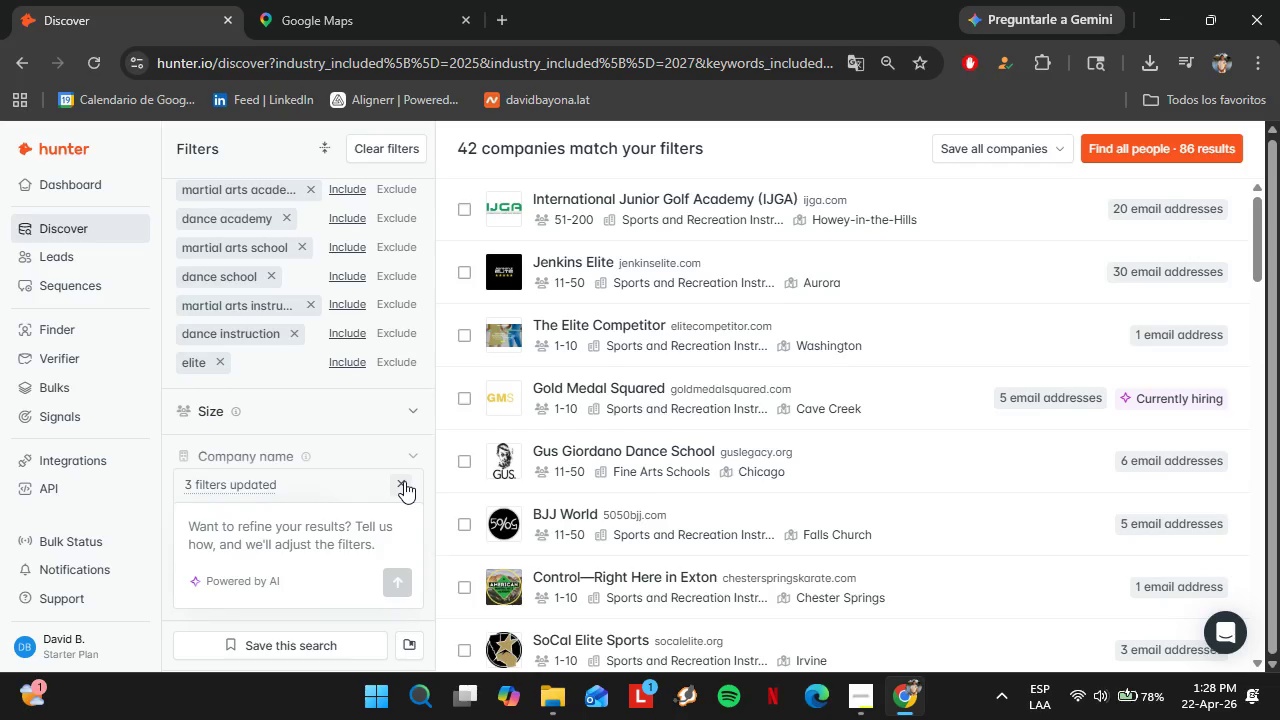 
left_click([388, 423])
 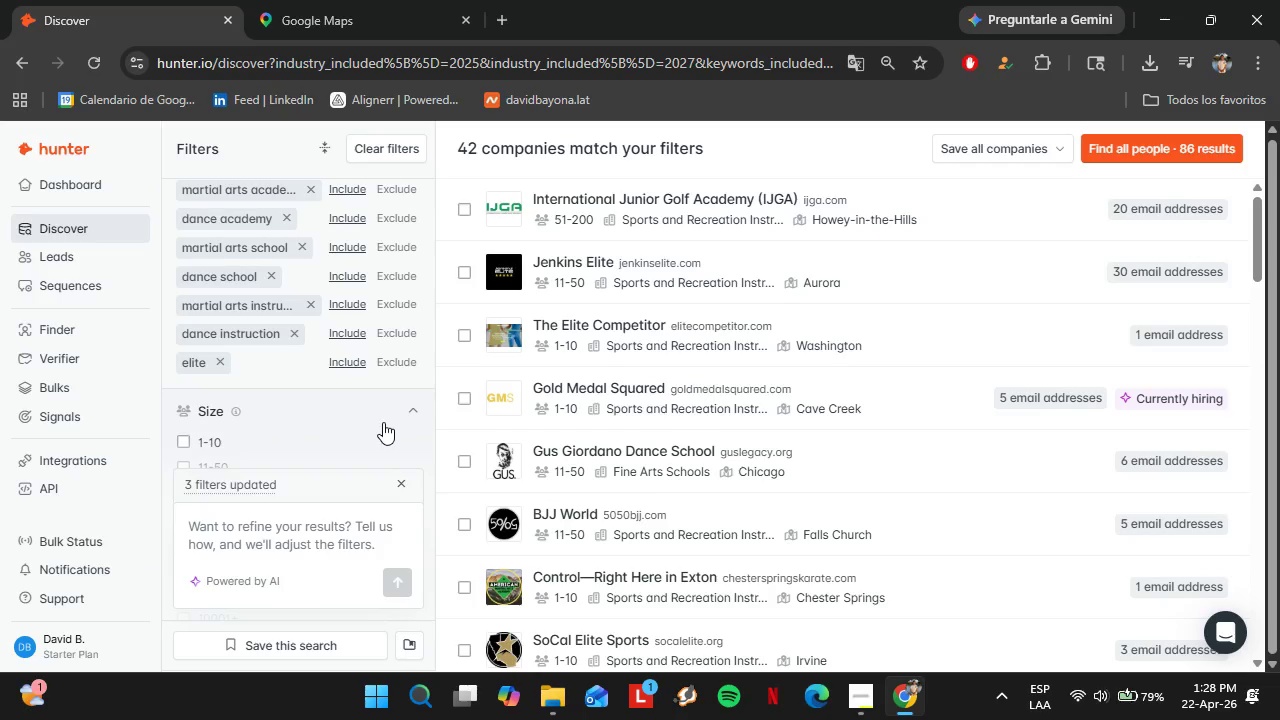 
left_click([396, 410])
 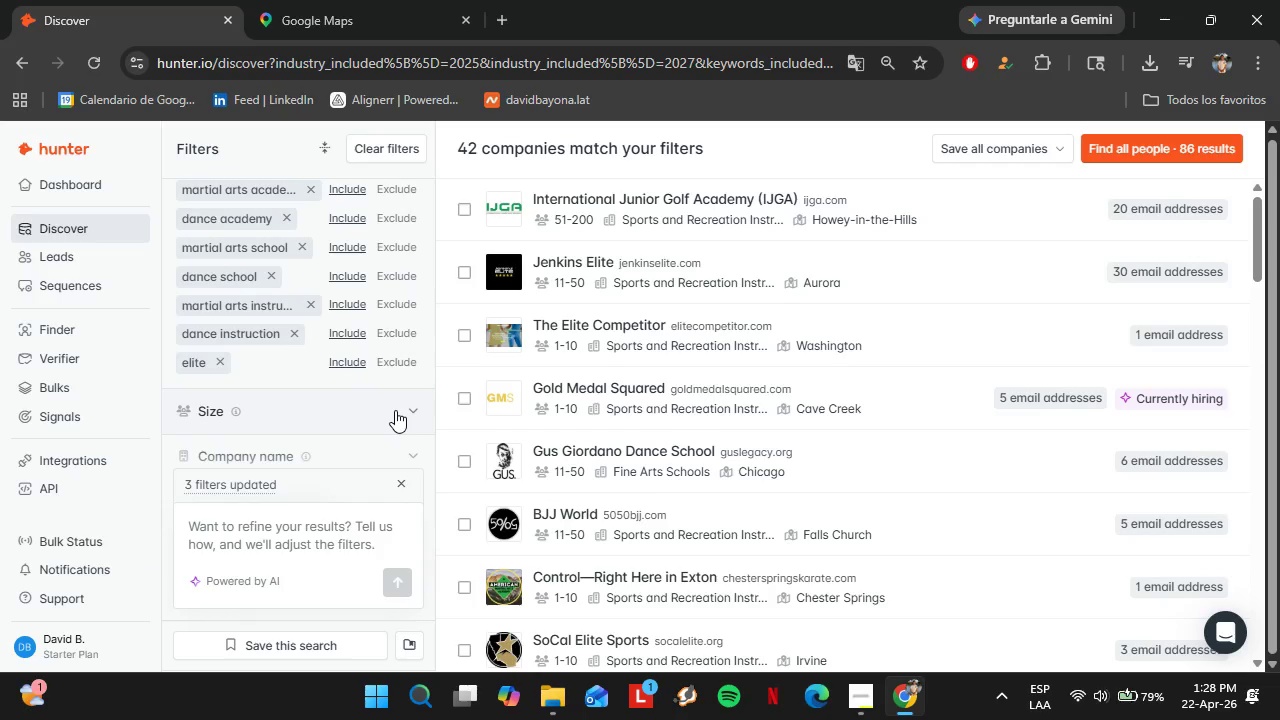 
scroll: coordinate [383, 422], scroll_direction: none, amount: 0.0
 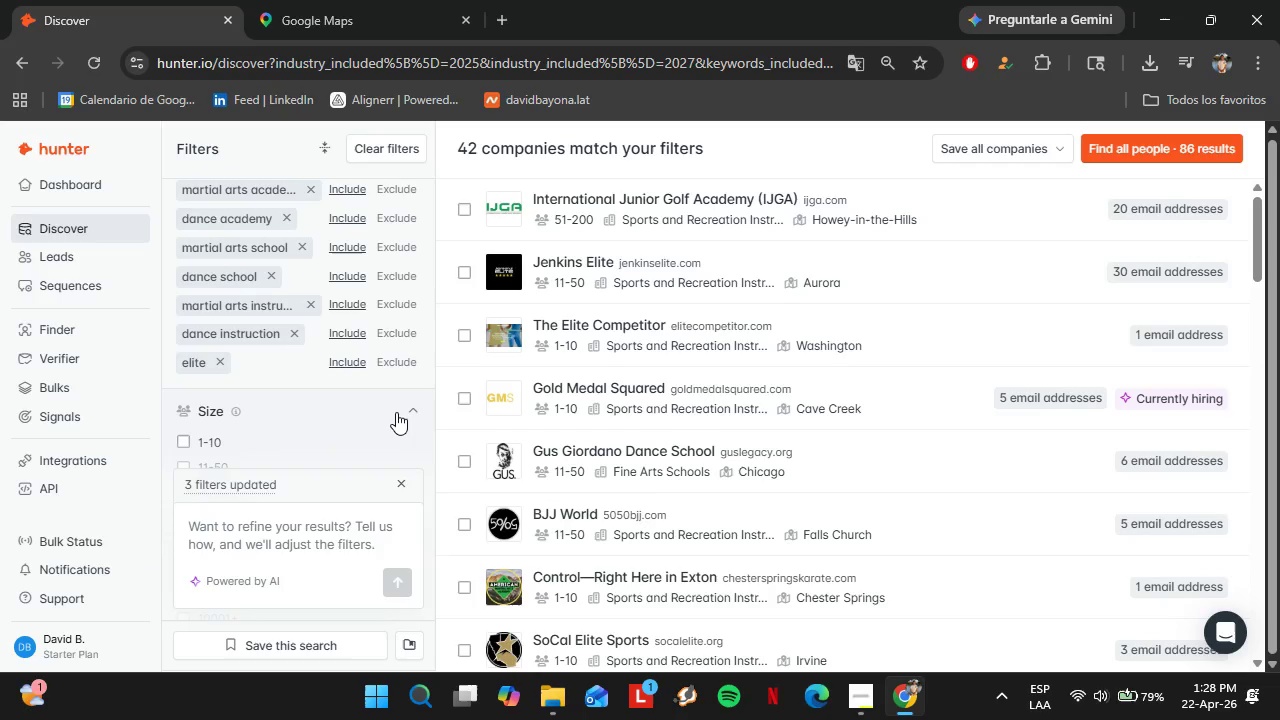 
scroll: coordinate [395, 410], scroll_direction: up, amount: 9.0
 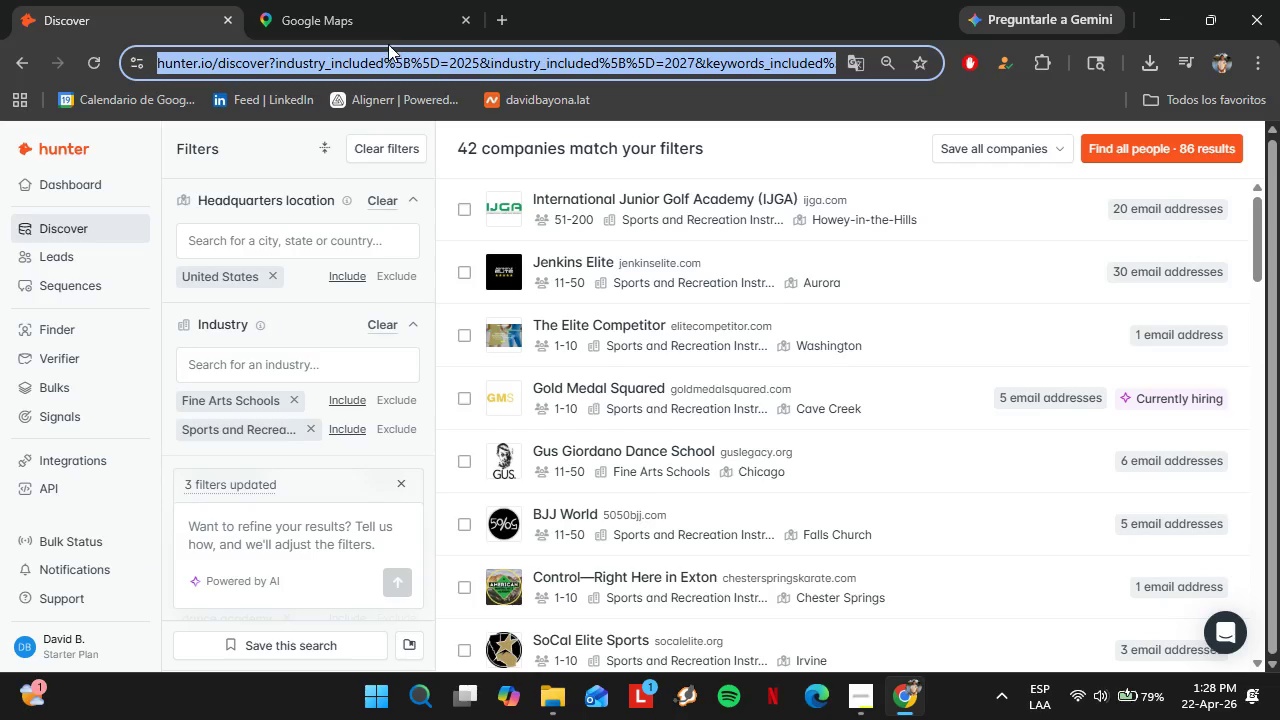 
double_click([374, 23])
 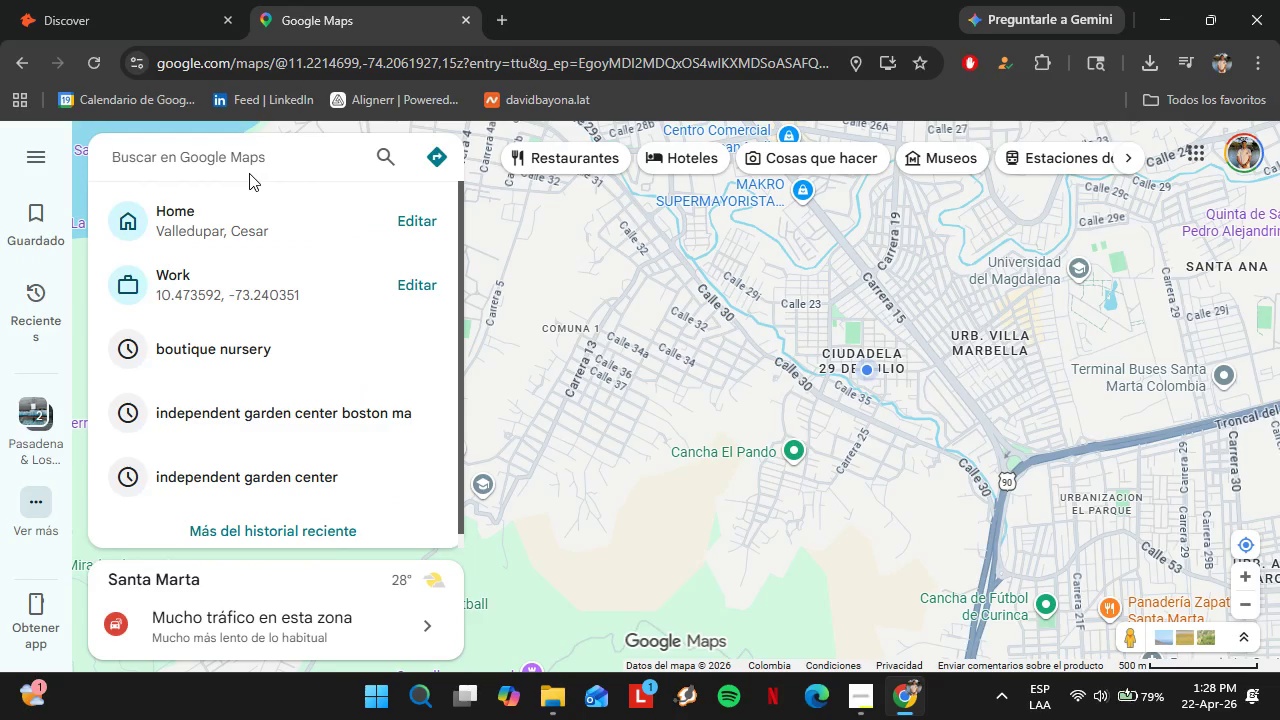 
type(USA)
 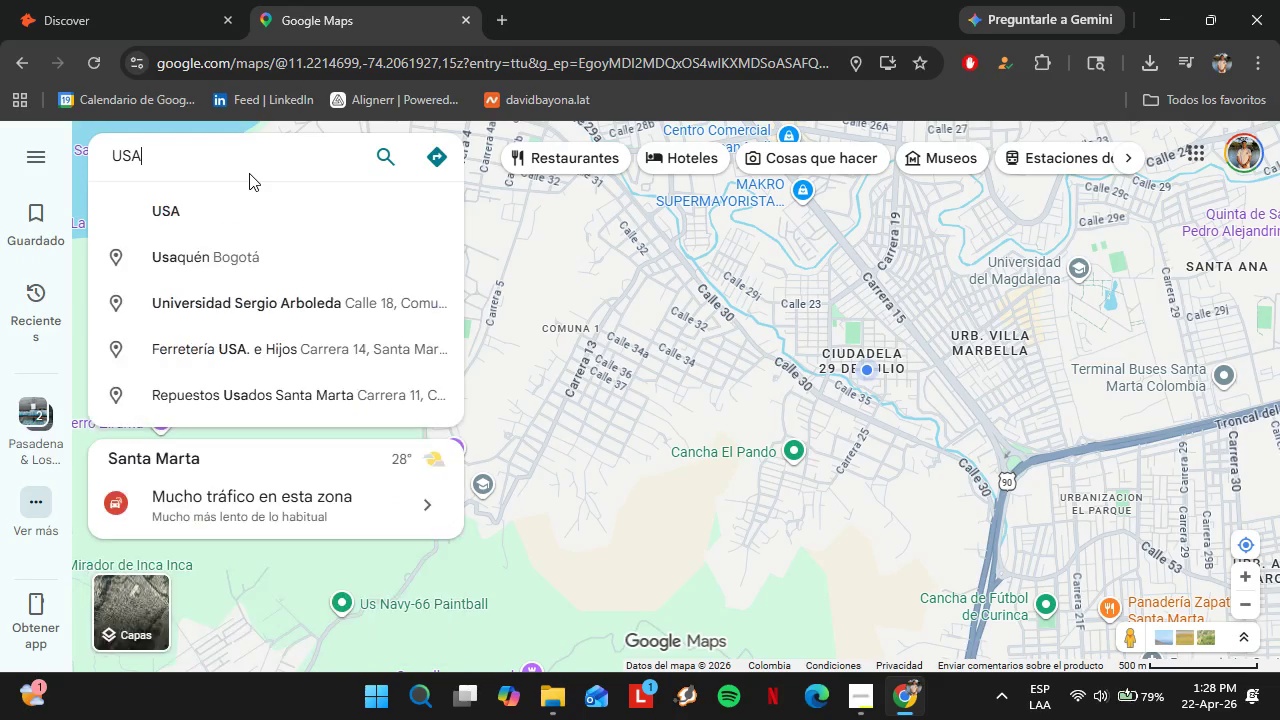 
key(Enter)
 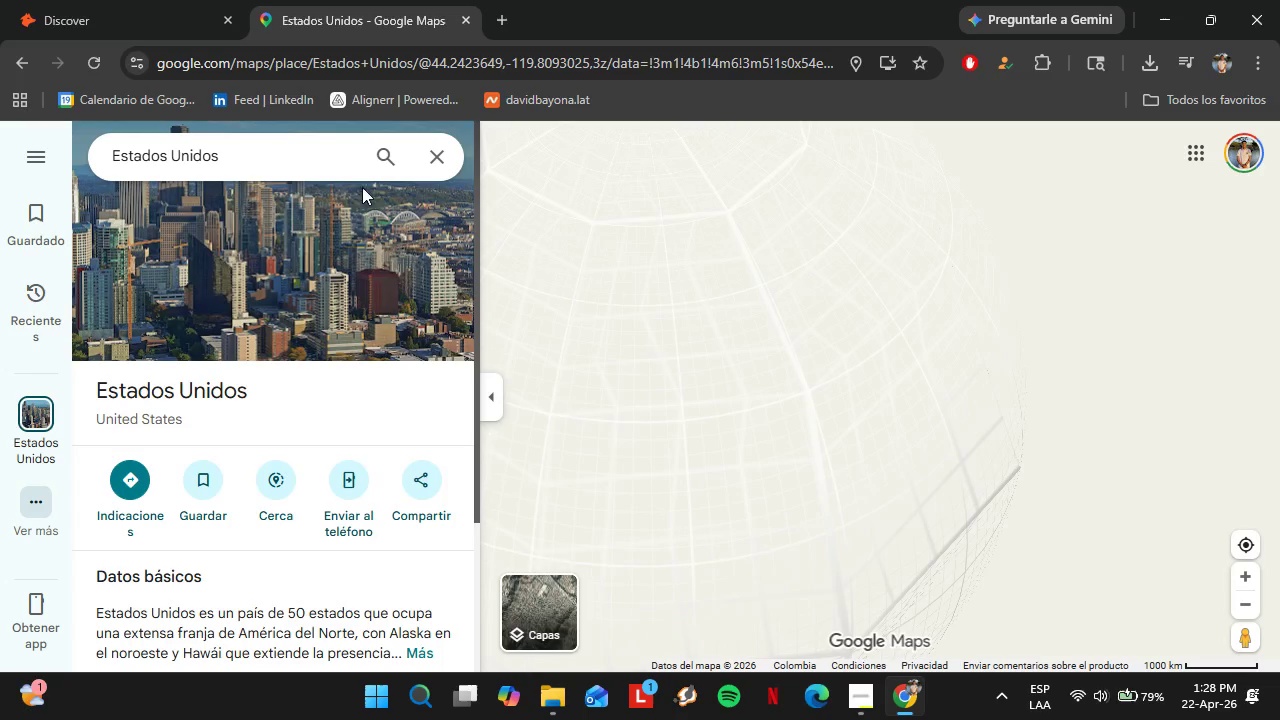 
left_click_drag(start_coordinate=[252, 148], to_coordinate=[84, 162])
 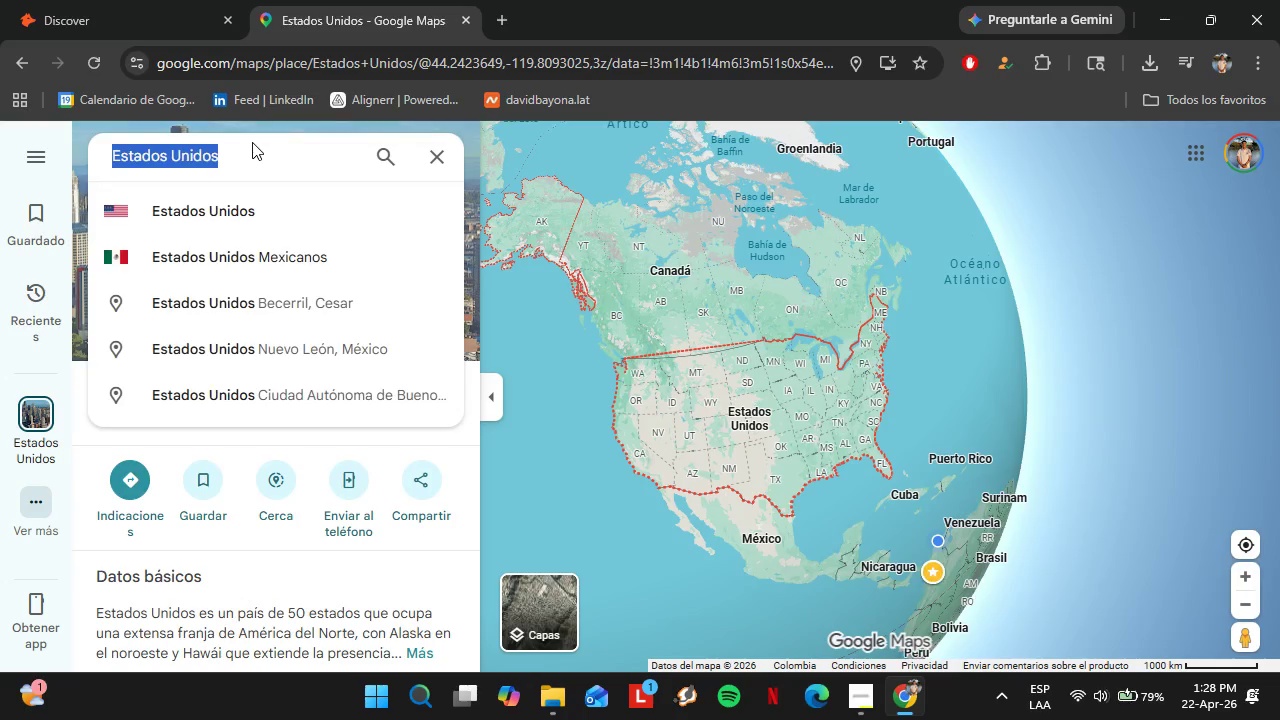 
hold_key(key=ShiftLeft, duration=0.36)
 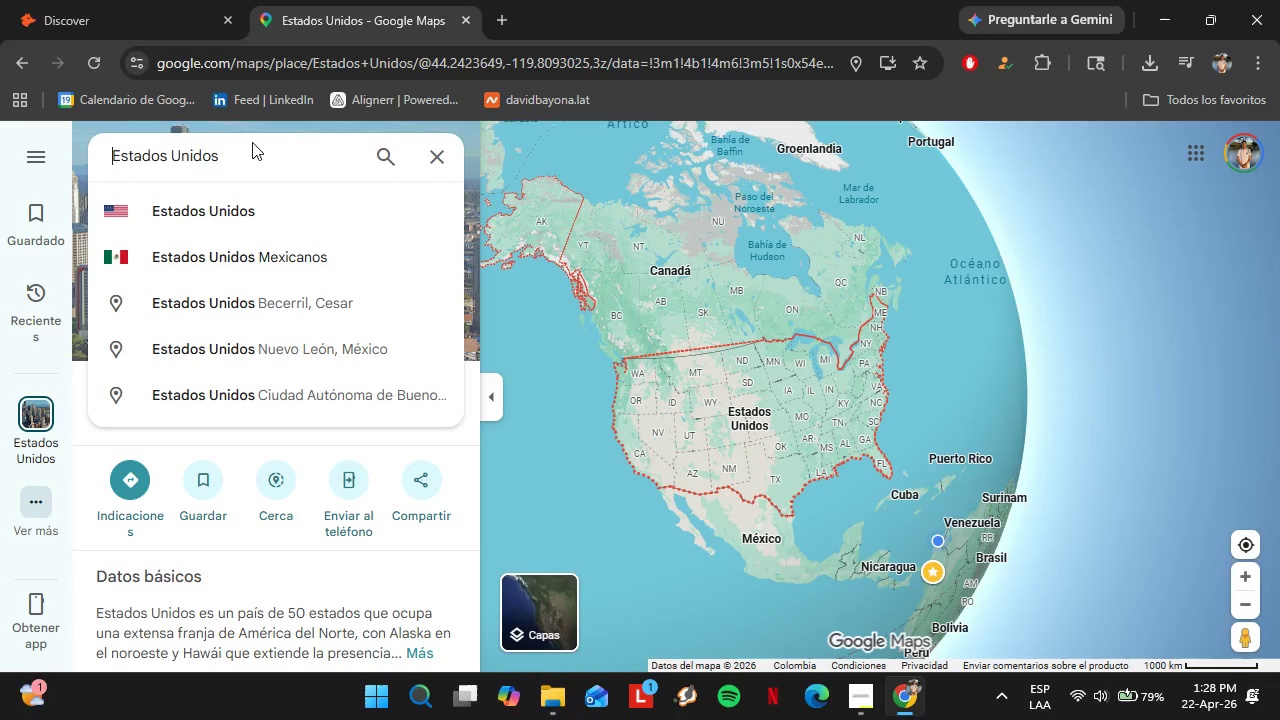 
key(ArrowLeft)
 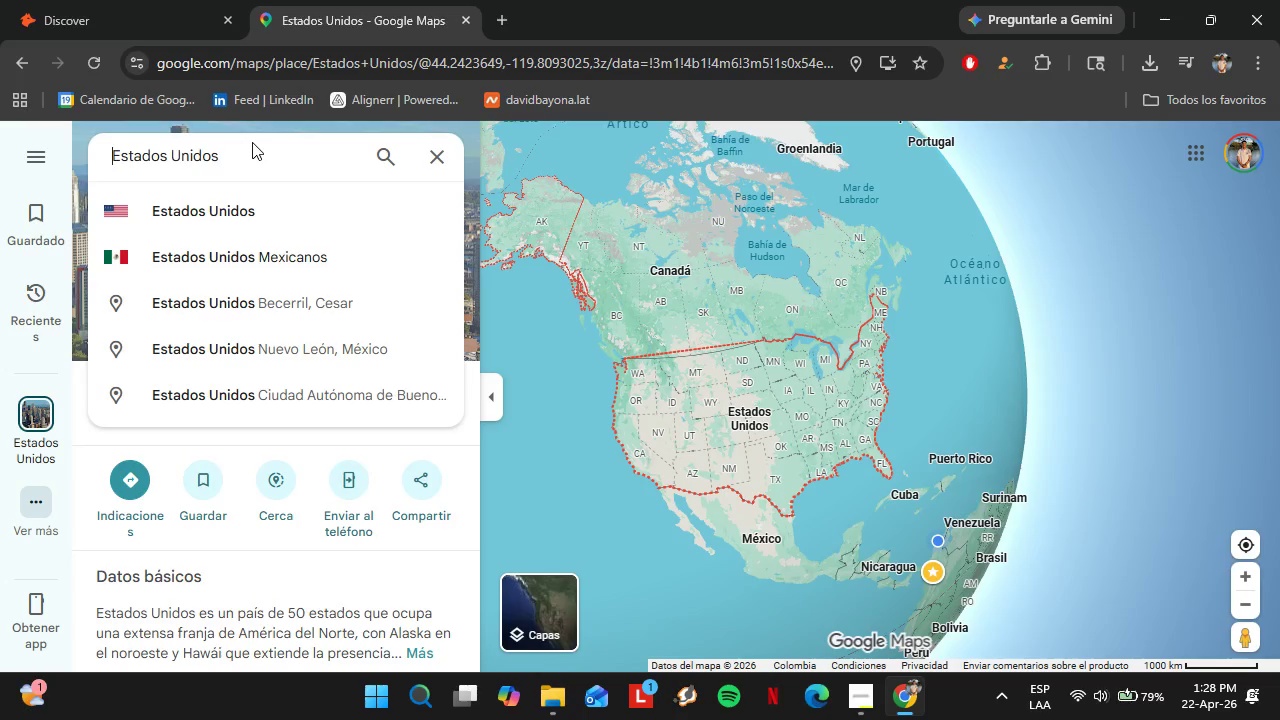 
type(Dancing Academies )
 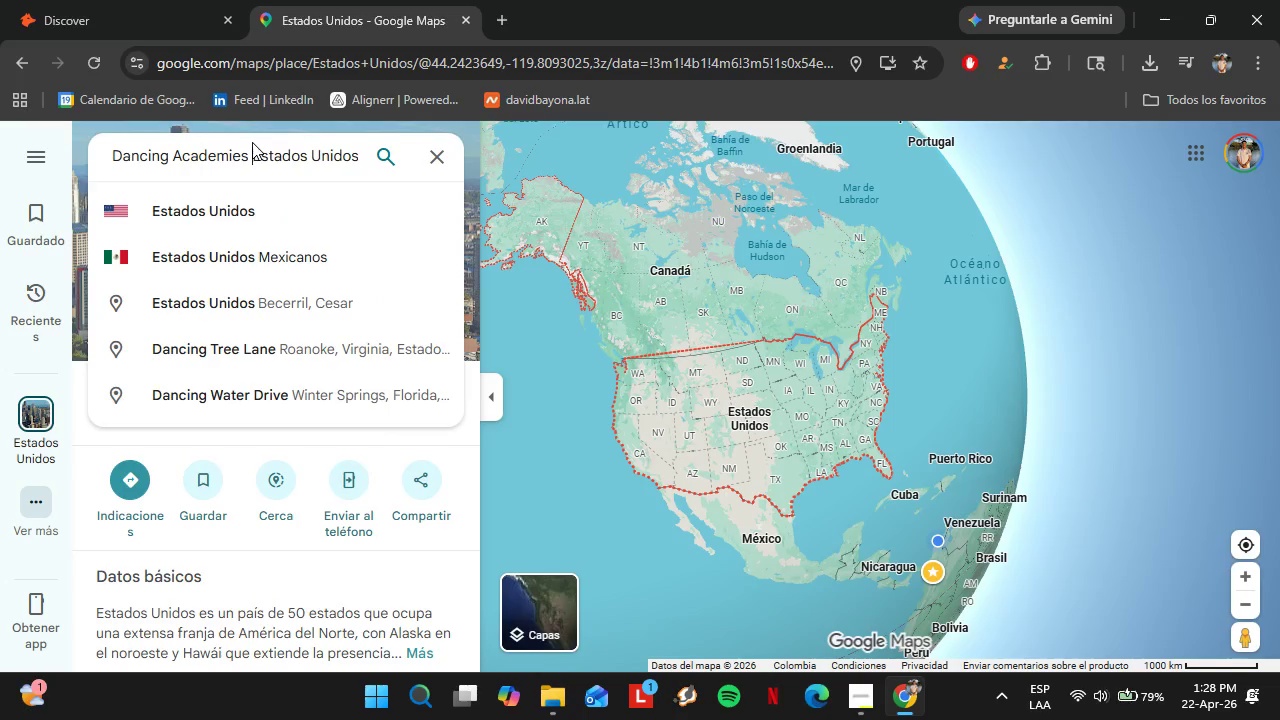 
key(Enter)
 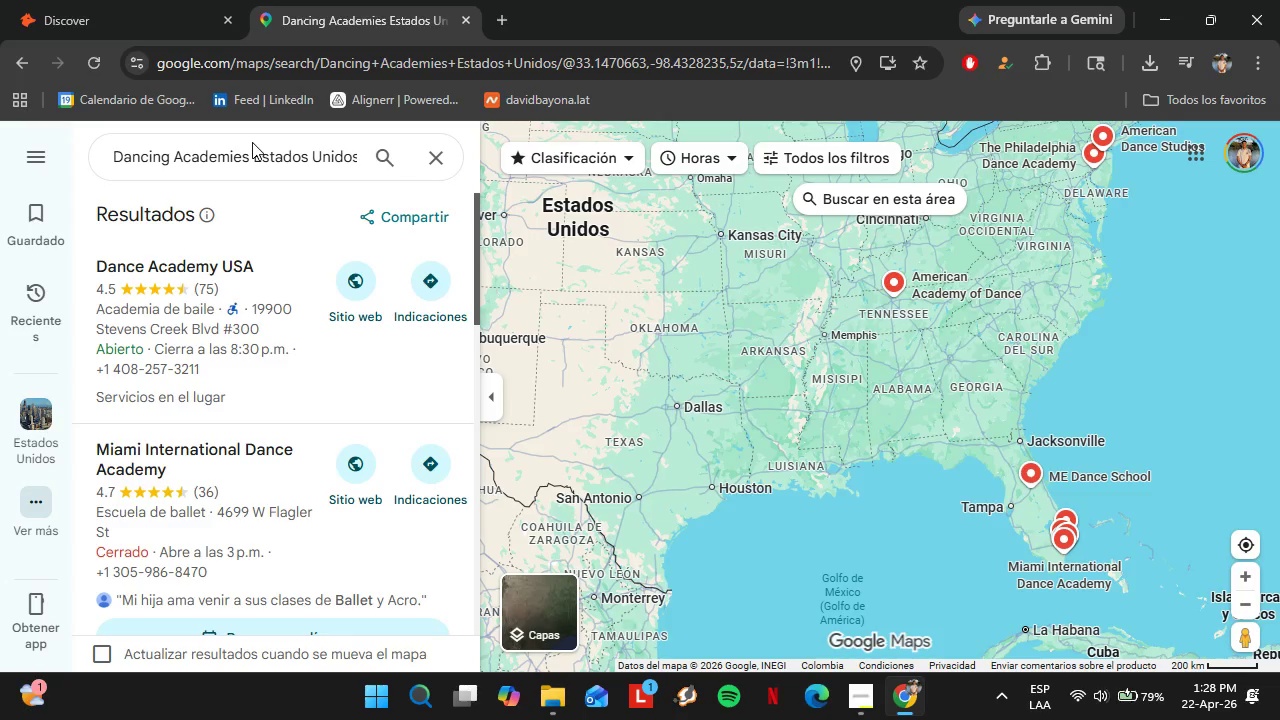 
wait(10.33)
 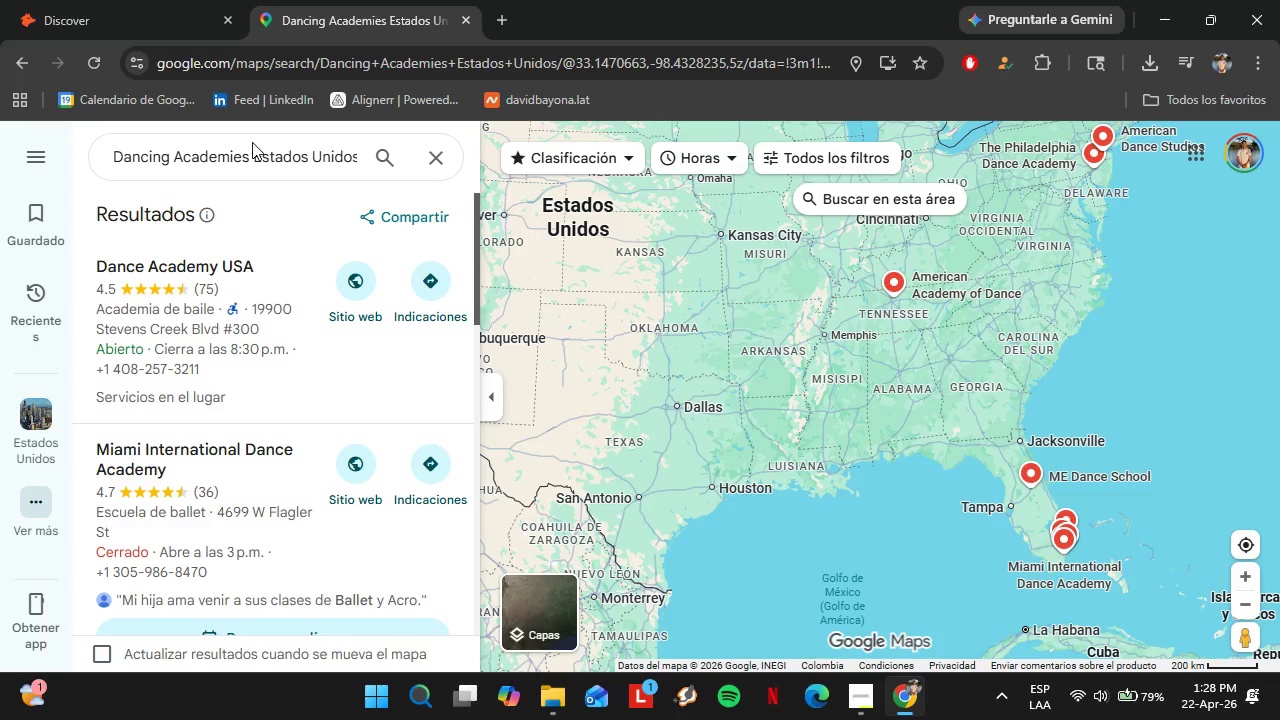 
left_click([232, 340])
 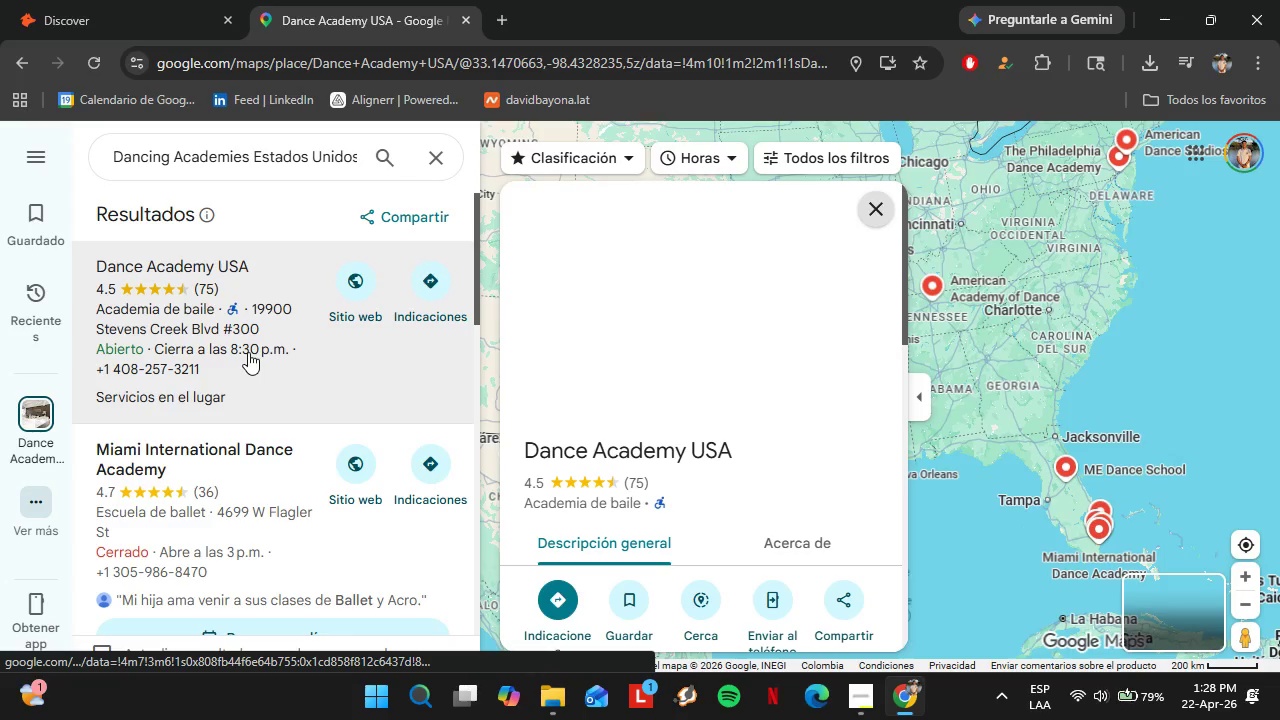 
scroll: coordinate [711, 370], scroll_direction: down, amount: 4.0
 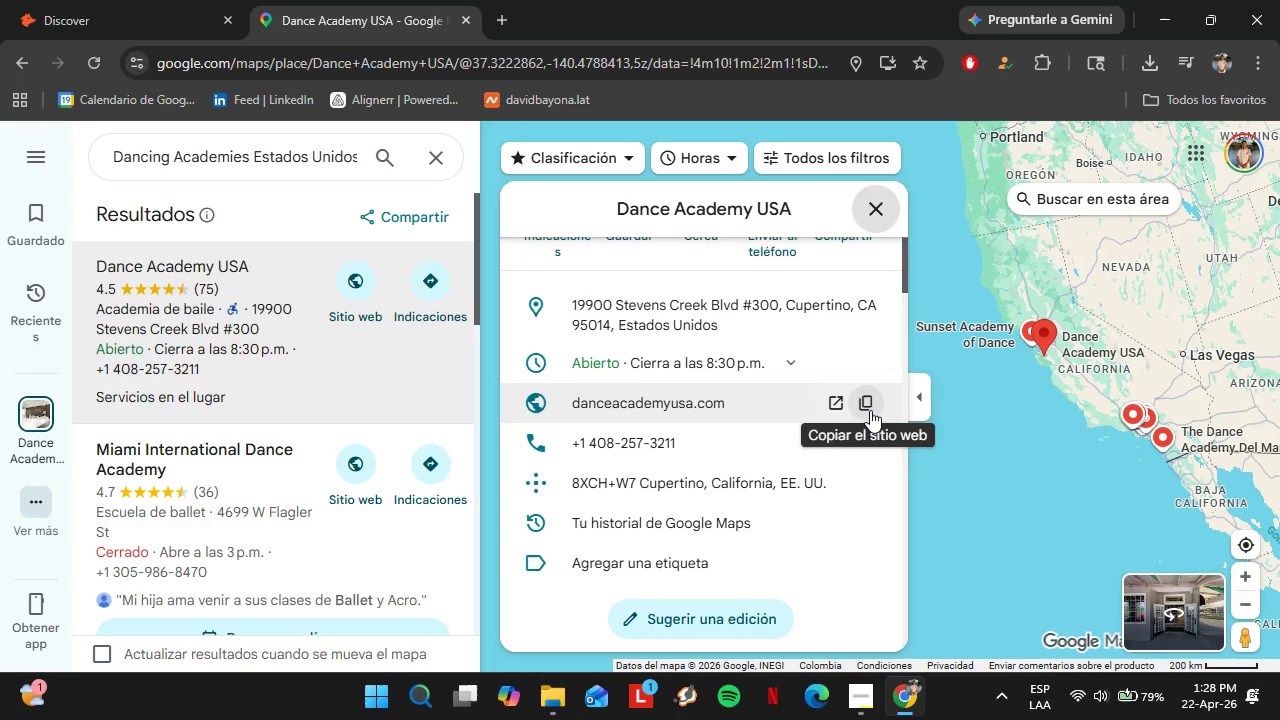 
left_click([872, 410])
 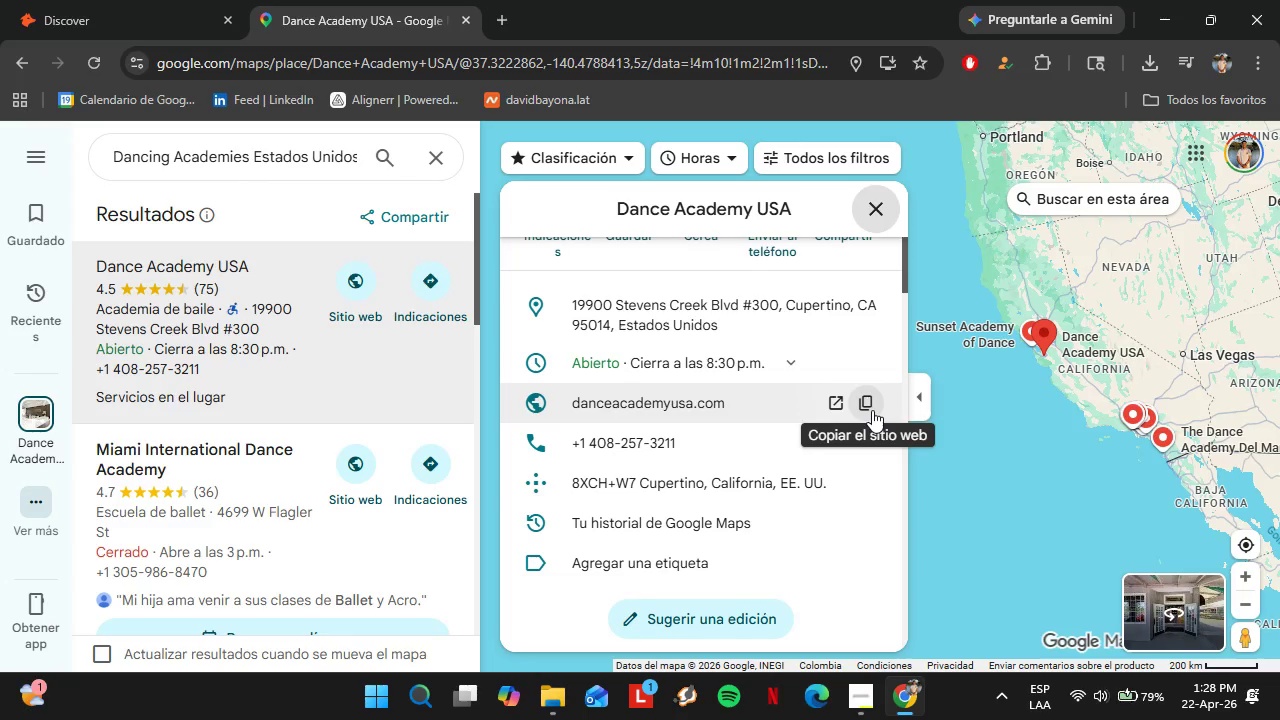 
left_click([170, 0])
 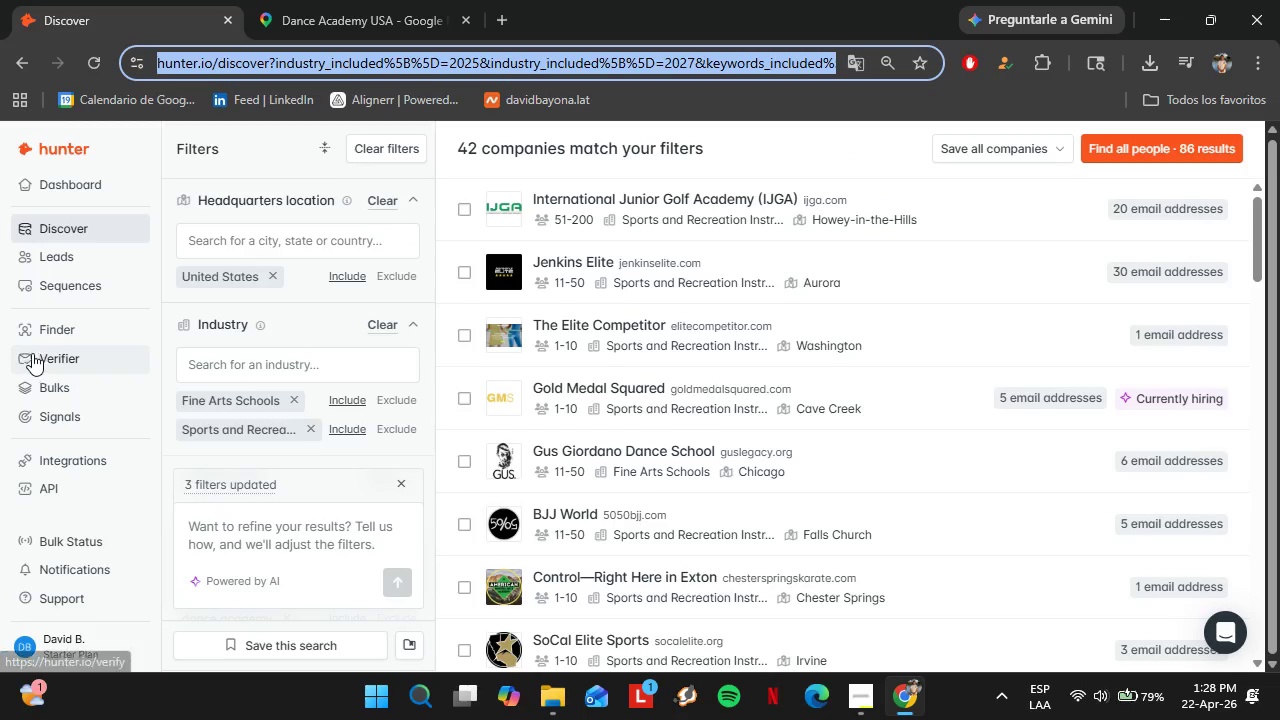 
left_click([36, 327])
 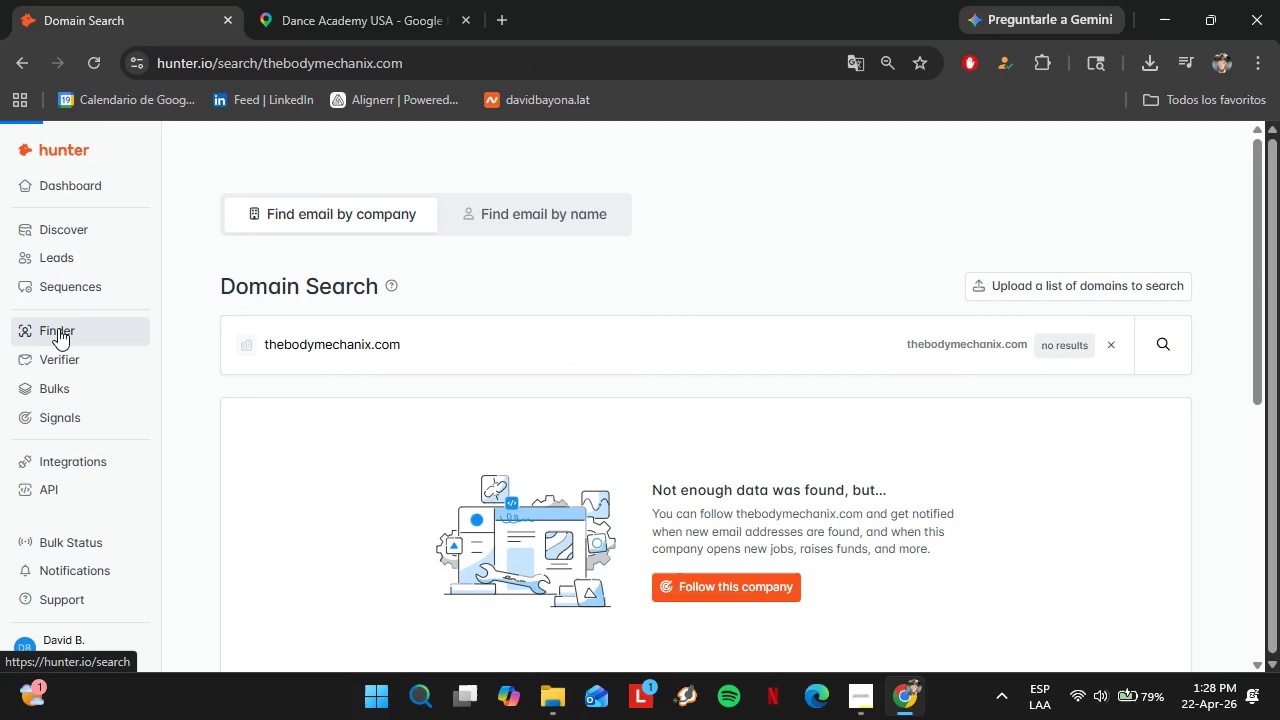 
double_click([495, 345])
 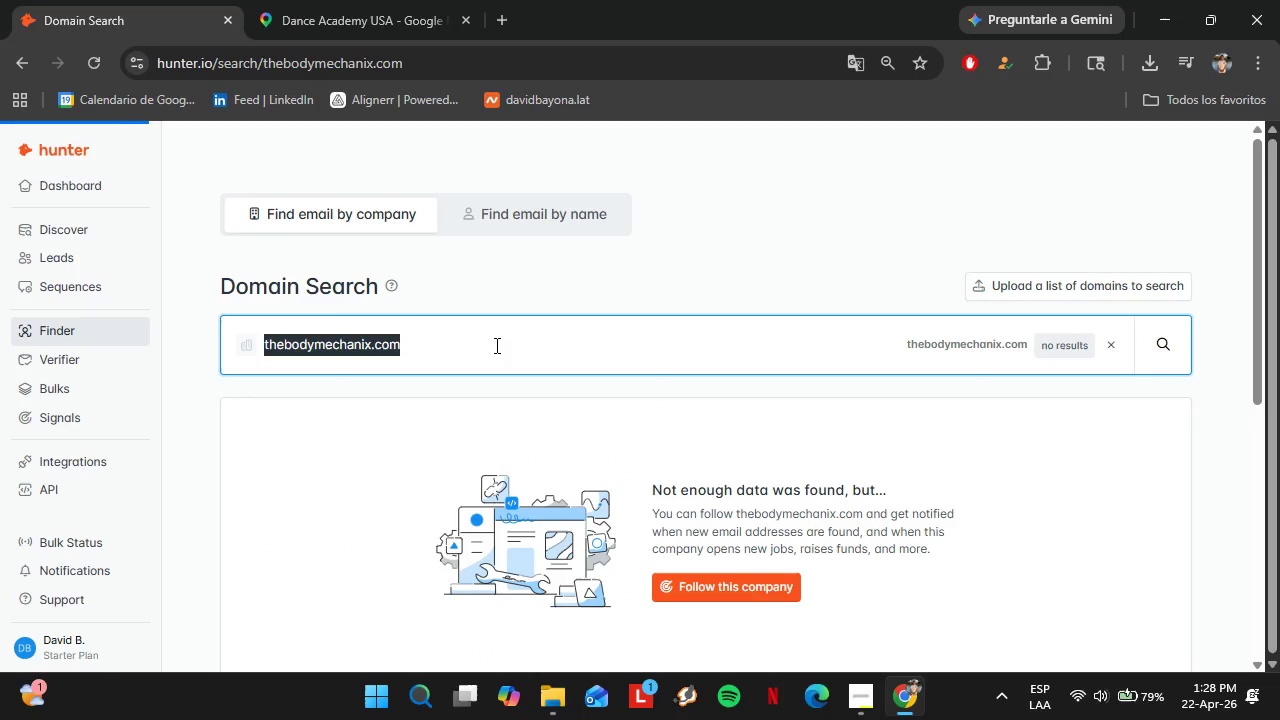 
triple_click([495, 345])
 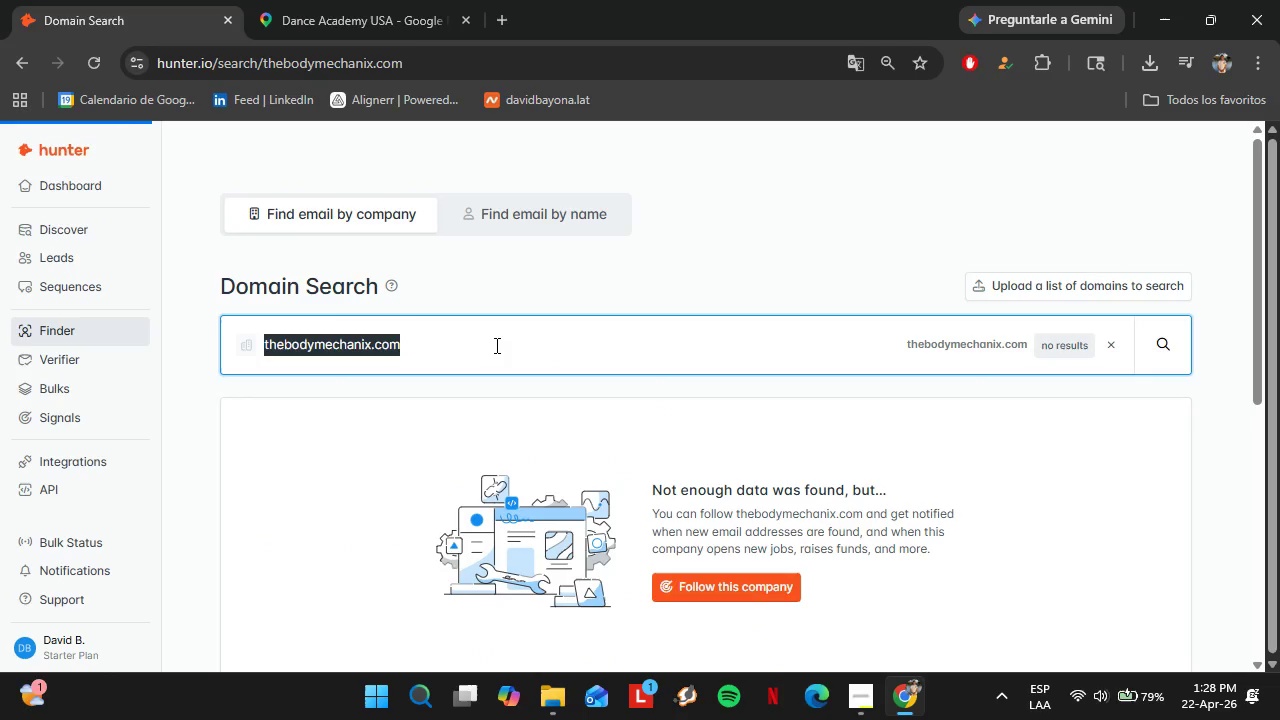 
triple_click([495, 345])
 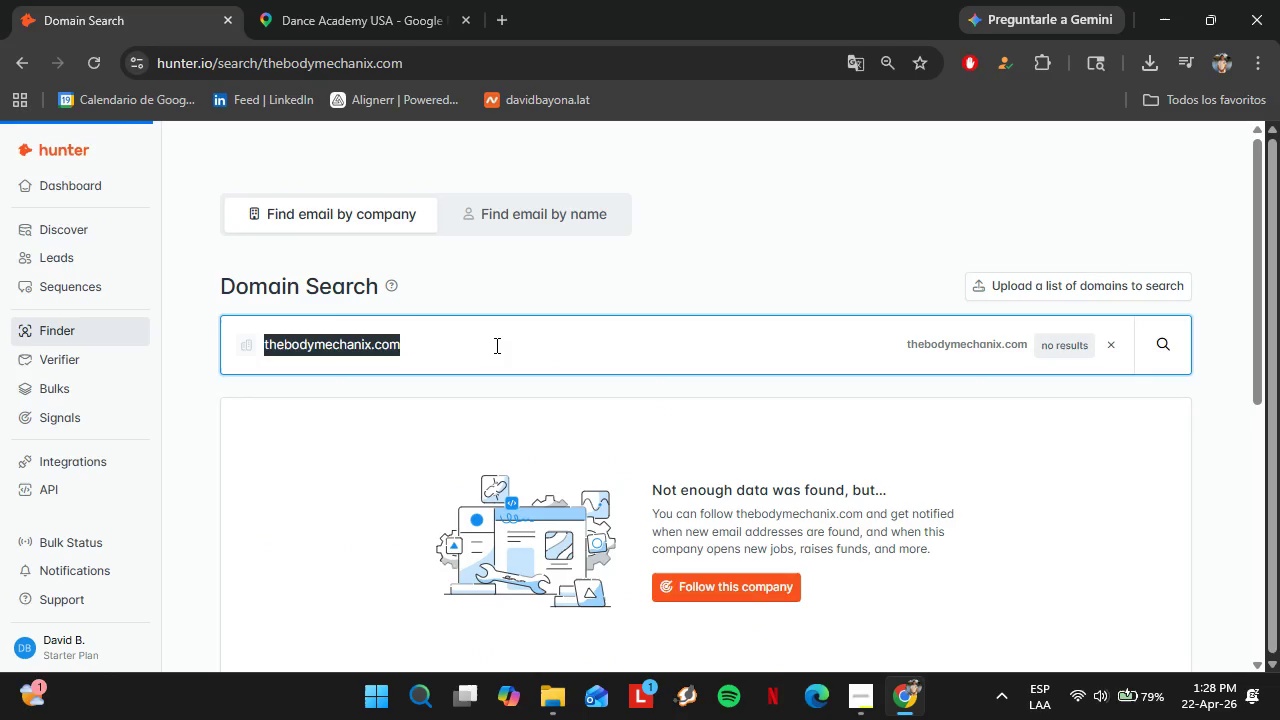 
key(Control+V)
 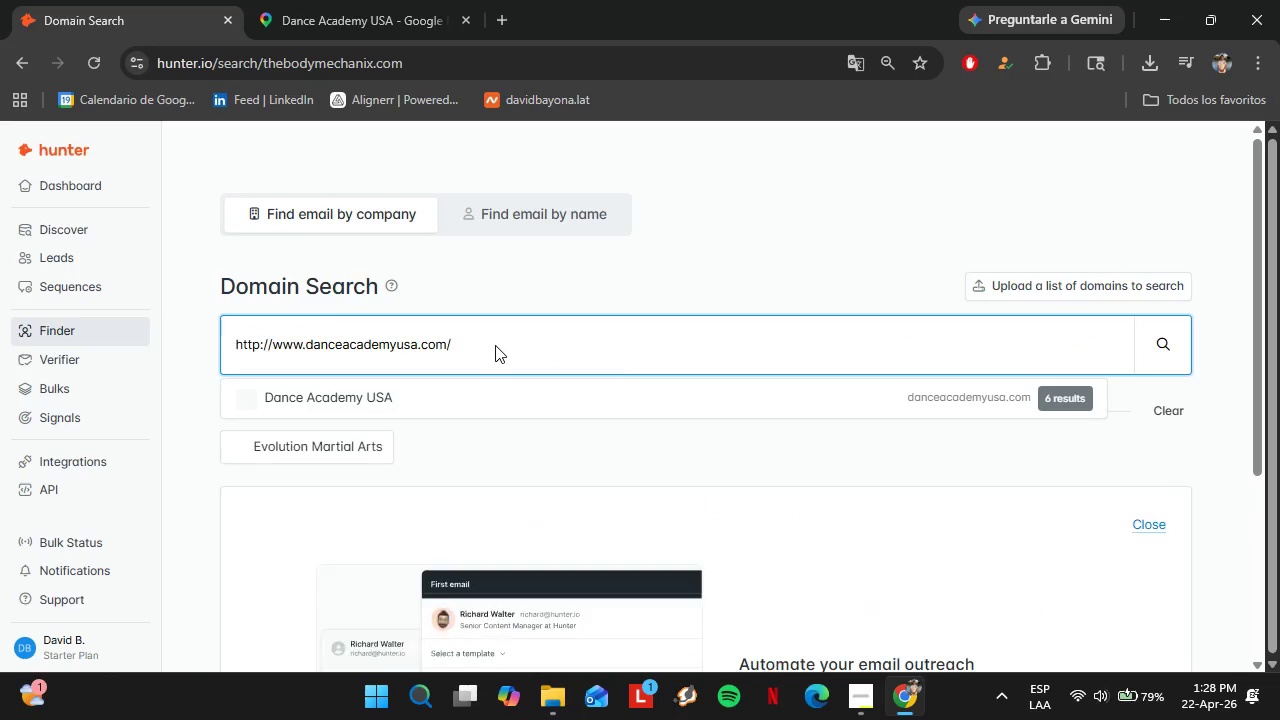 
key(Enter)
 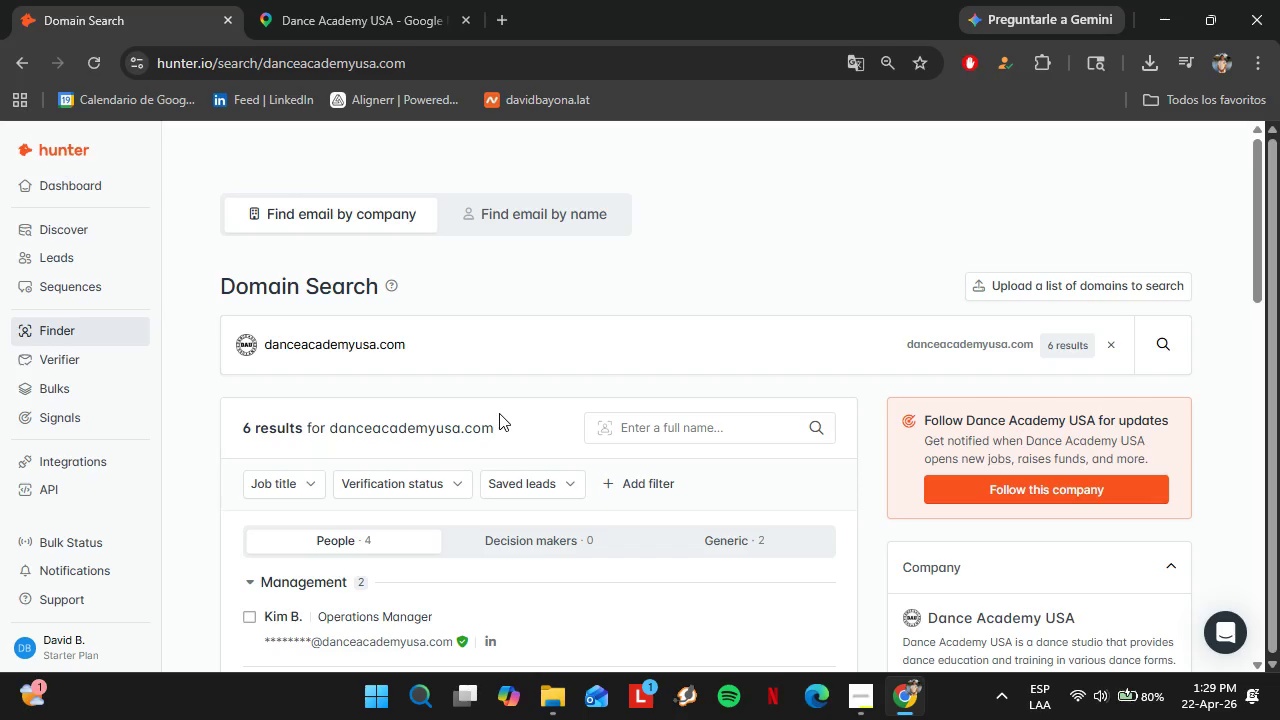 
wait(38.12)
 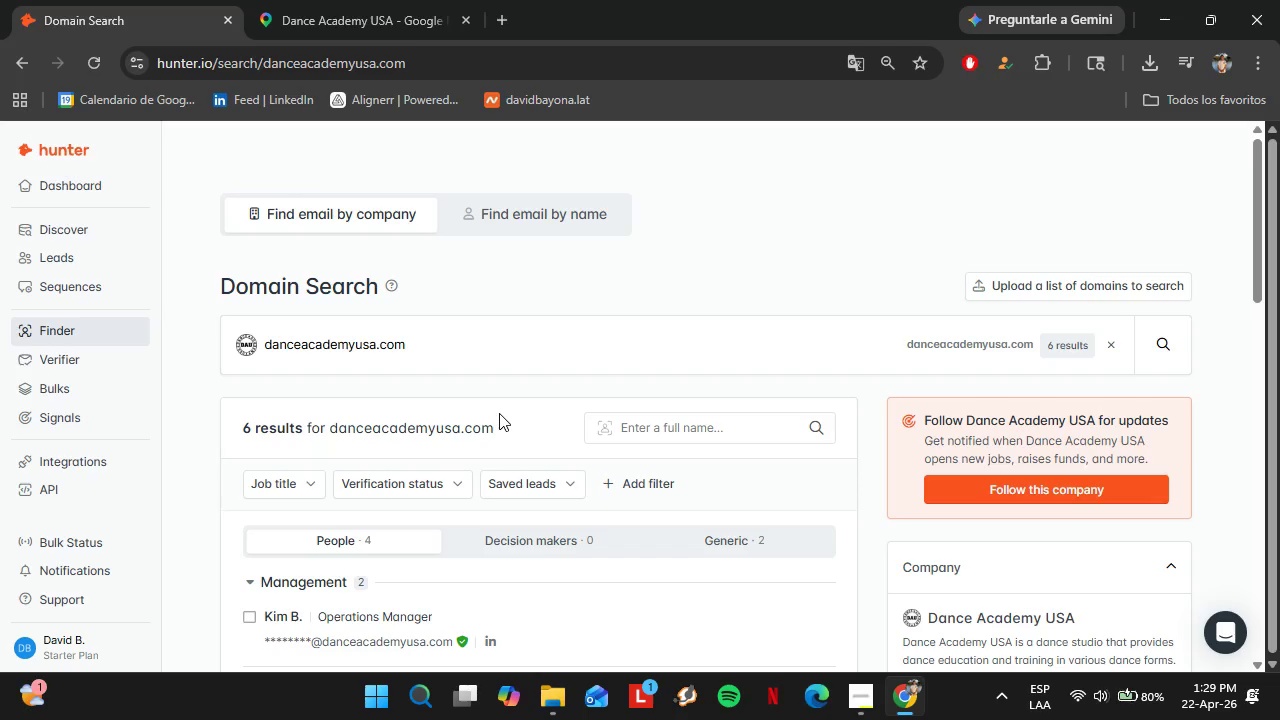 
left_click([876, 696])